 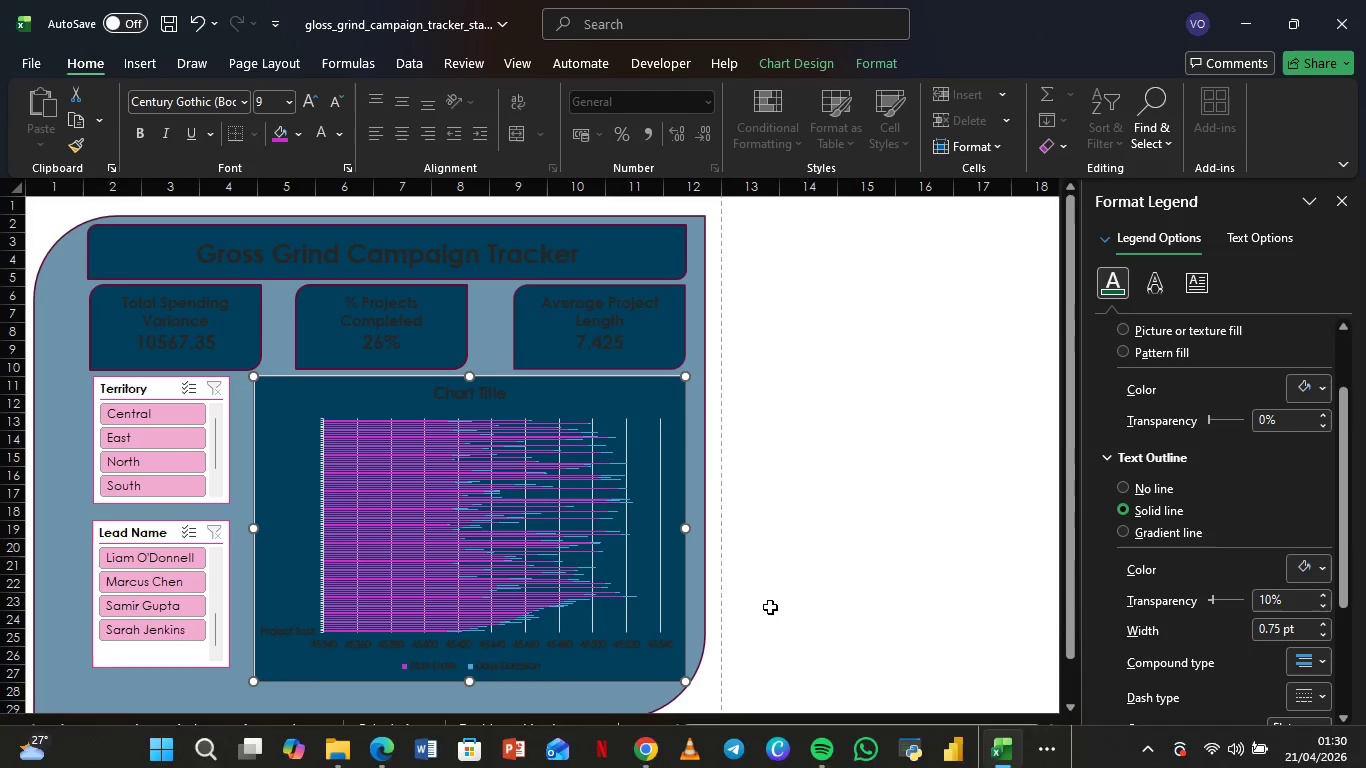 
left_click([498, 733])
 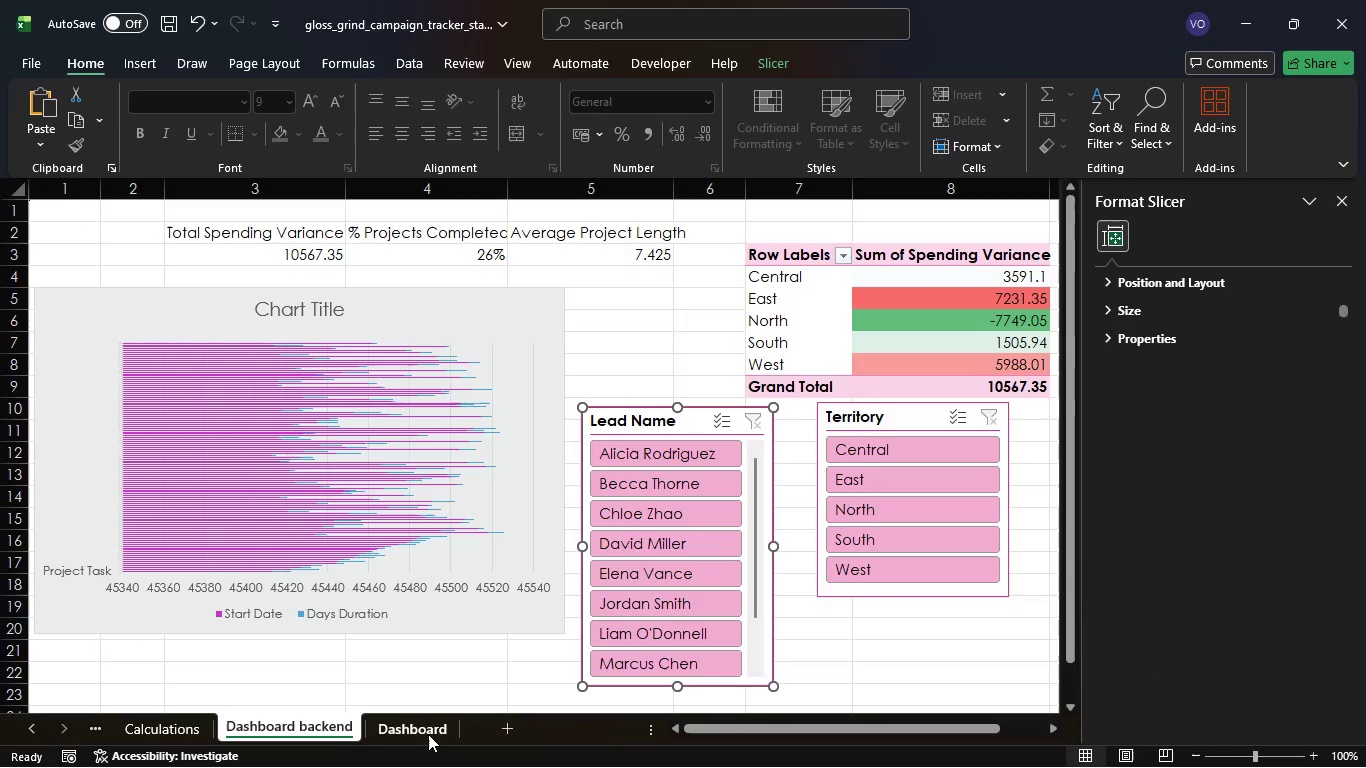 
left_click([428, 734])
 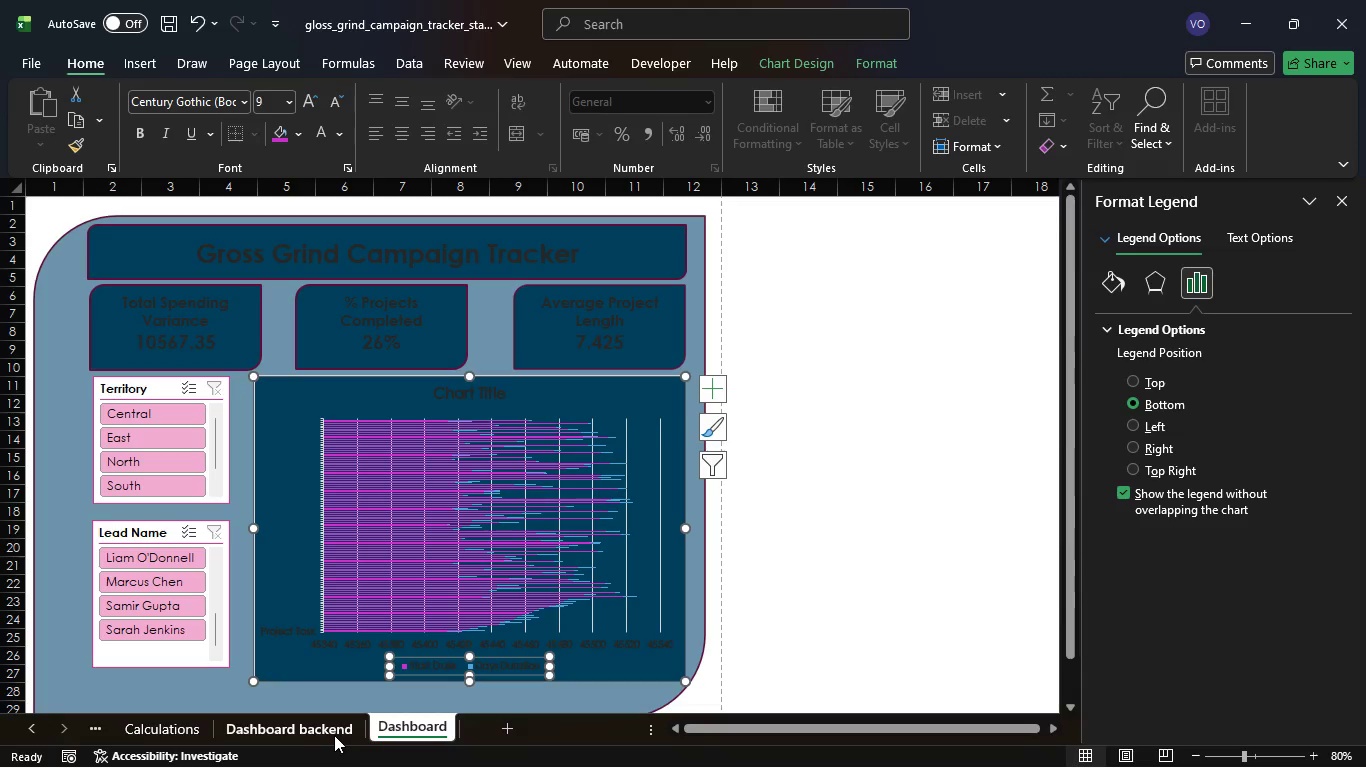 
left_click([324, 733])
 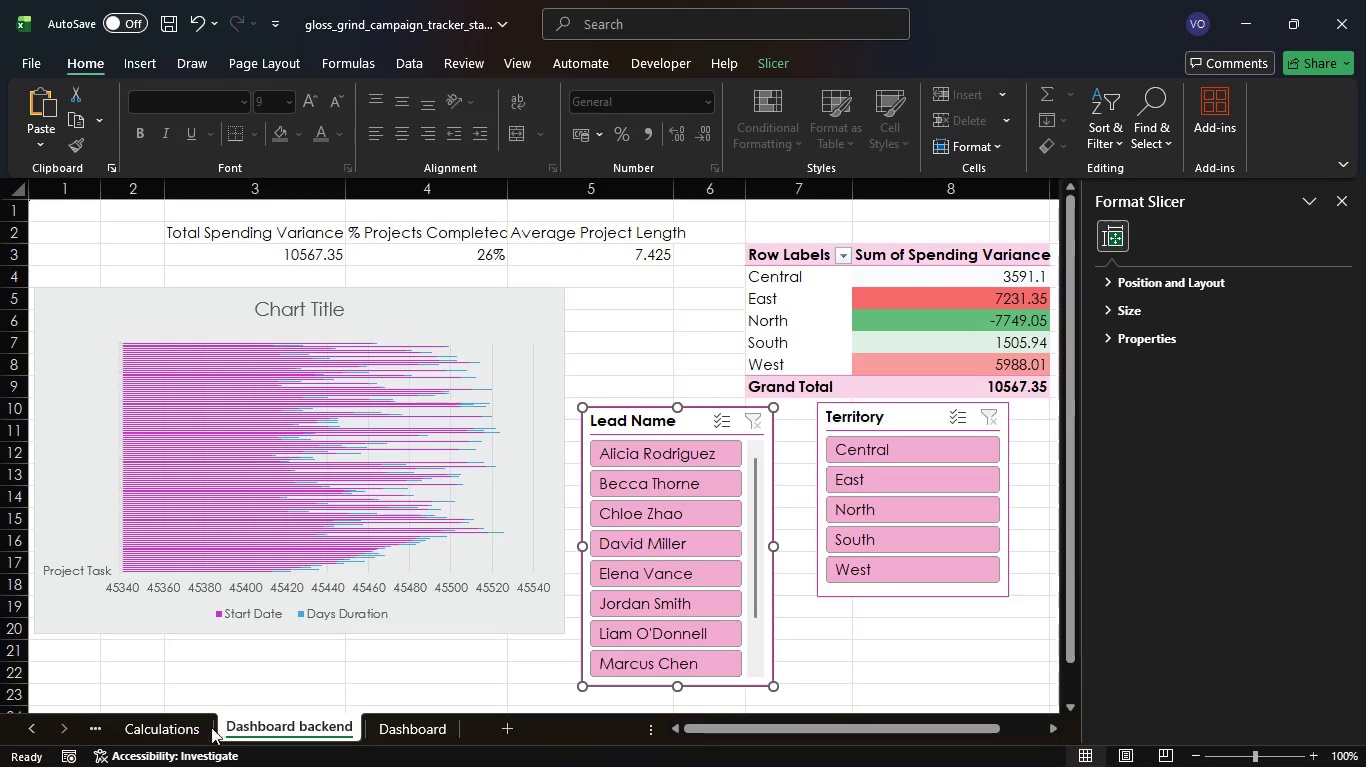 
left_click([162, 724])
 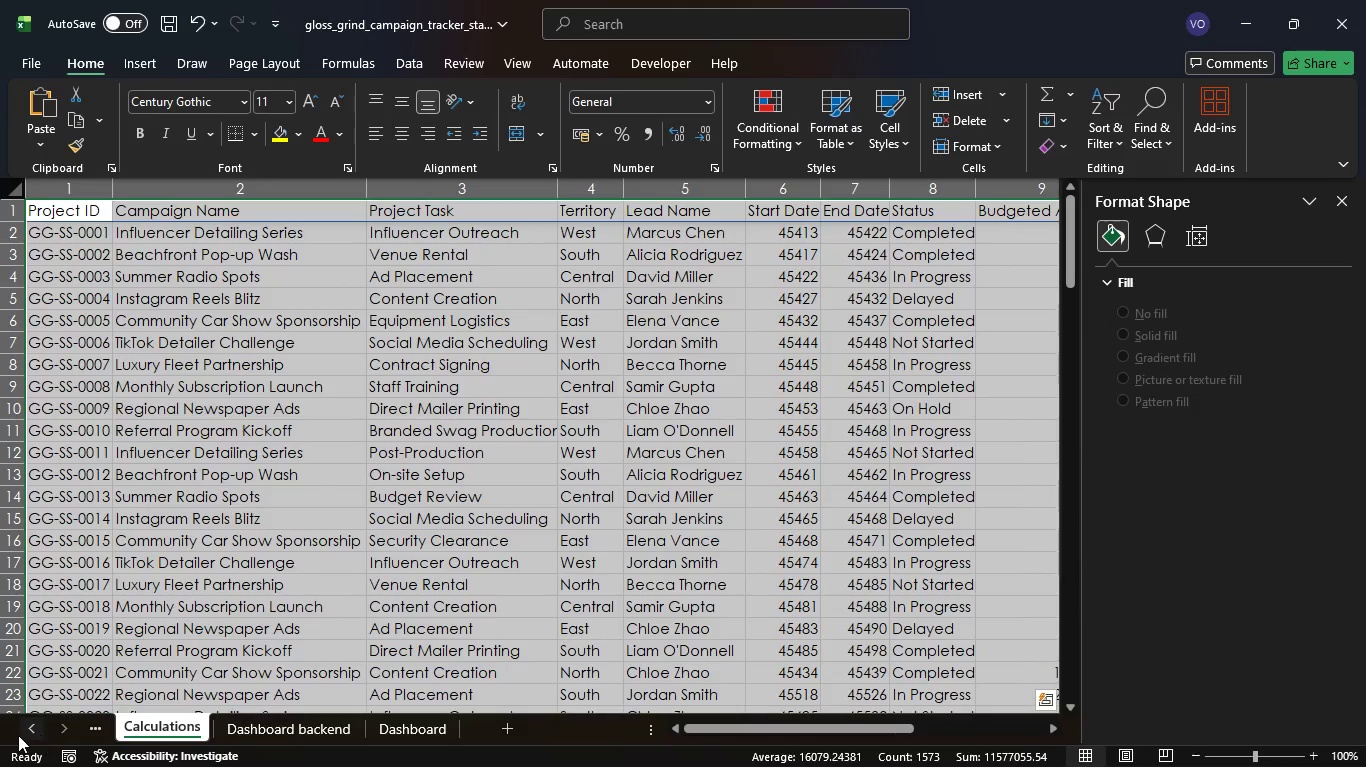 
left_click([25, 733])
 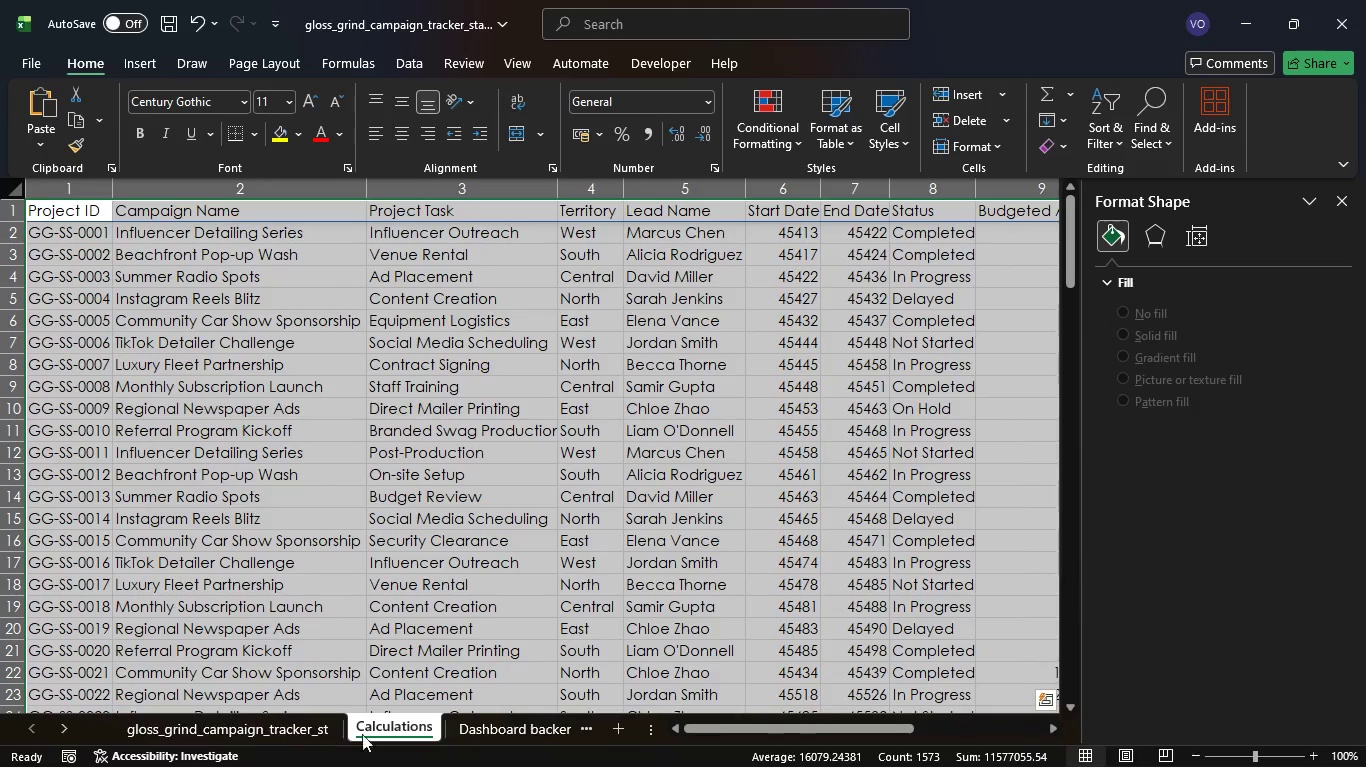 
left_click([488, 721])
 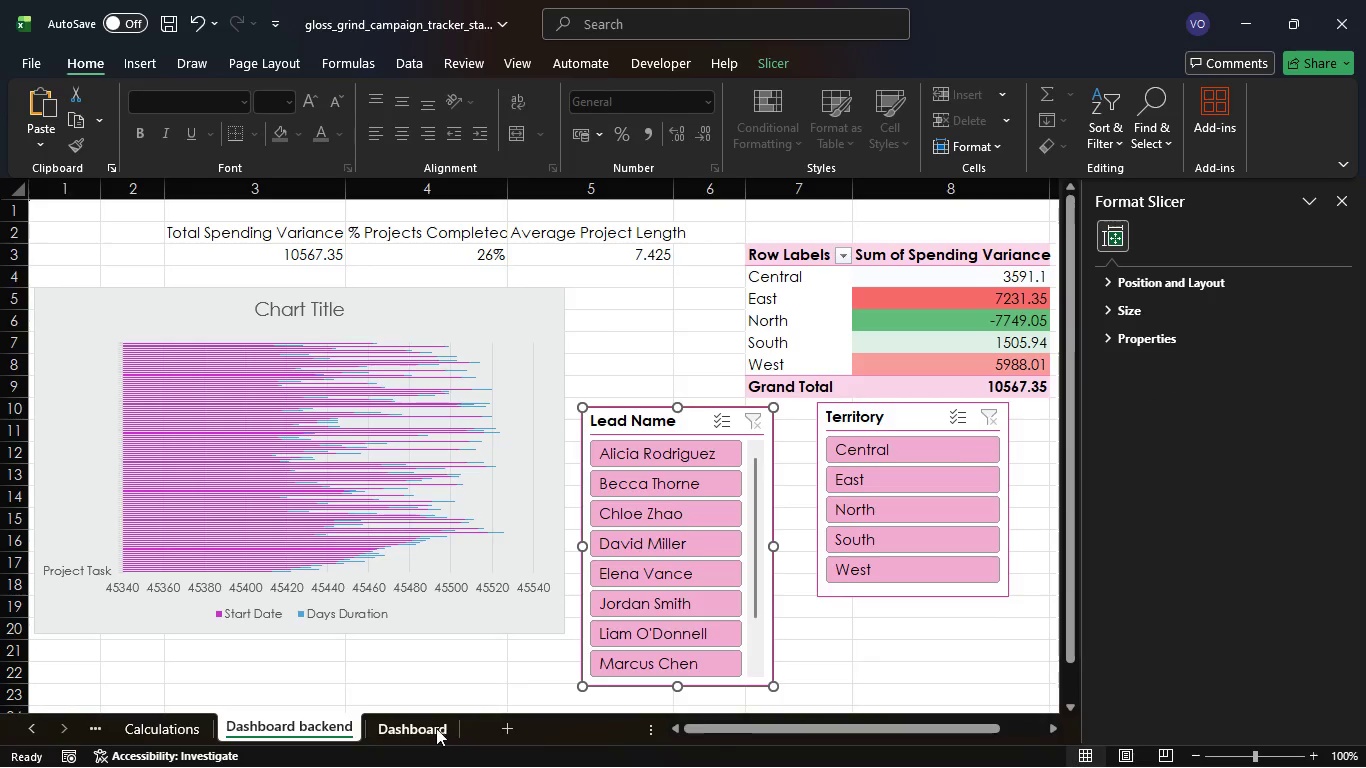 
left_click([436, 728])
 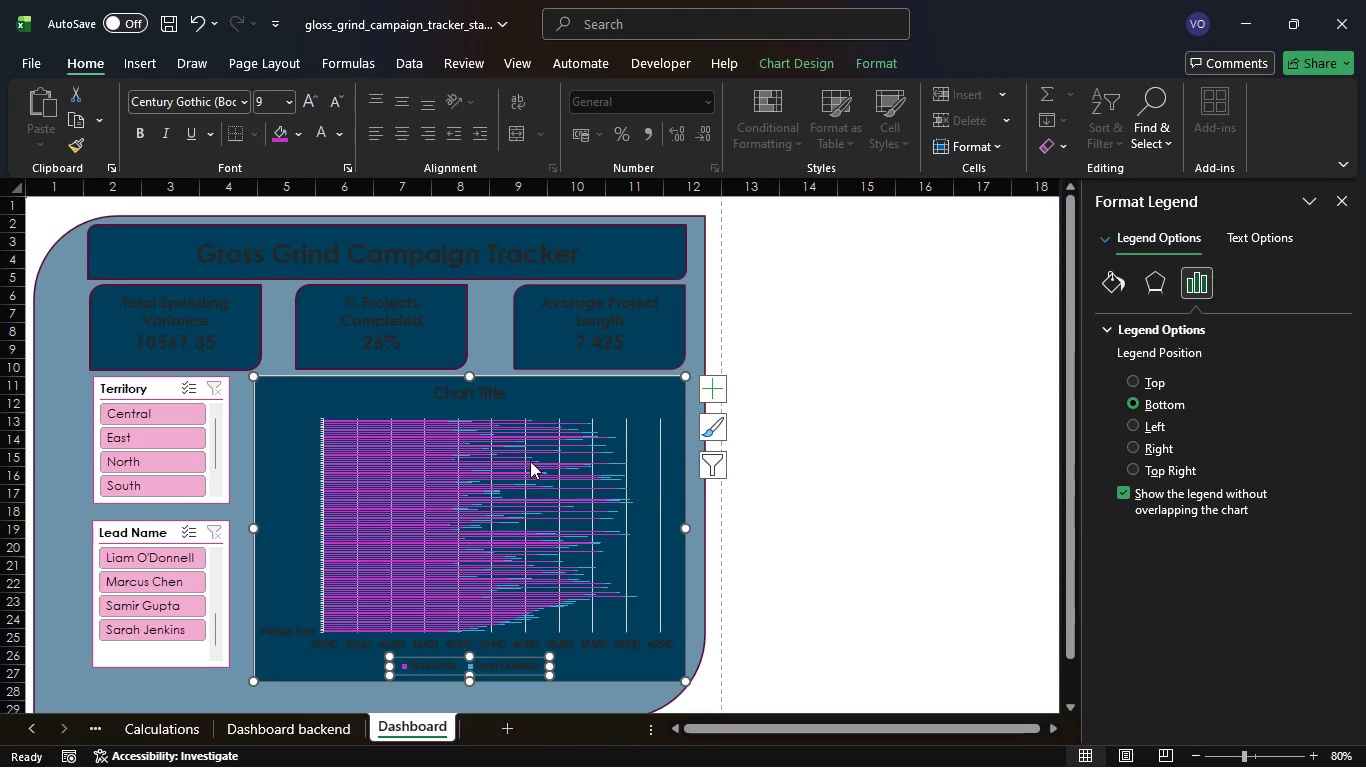 
wait(9.83)
 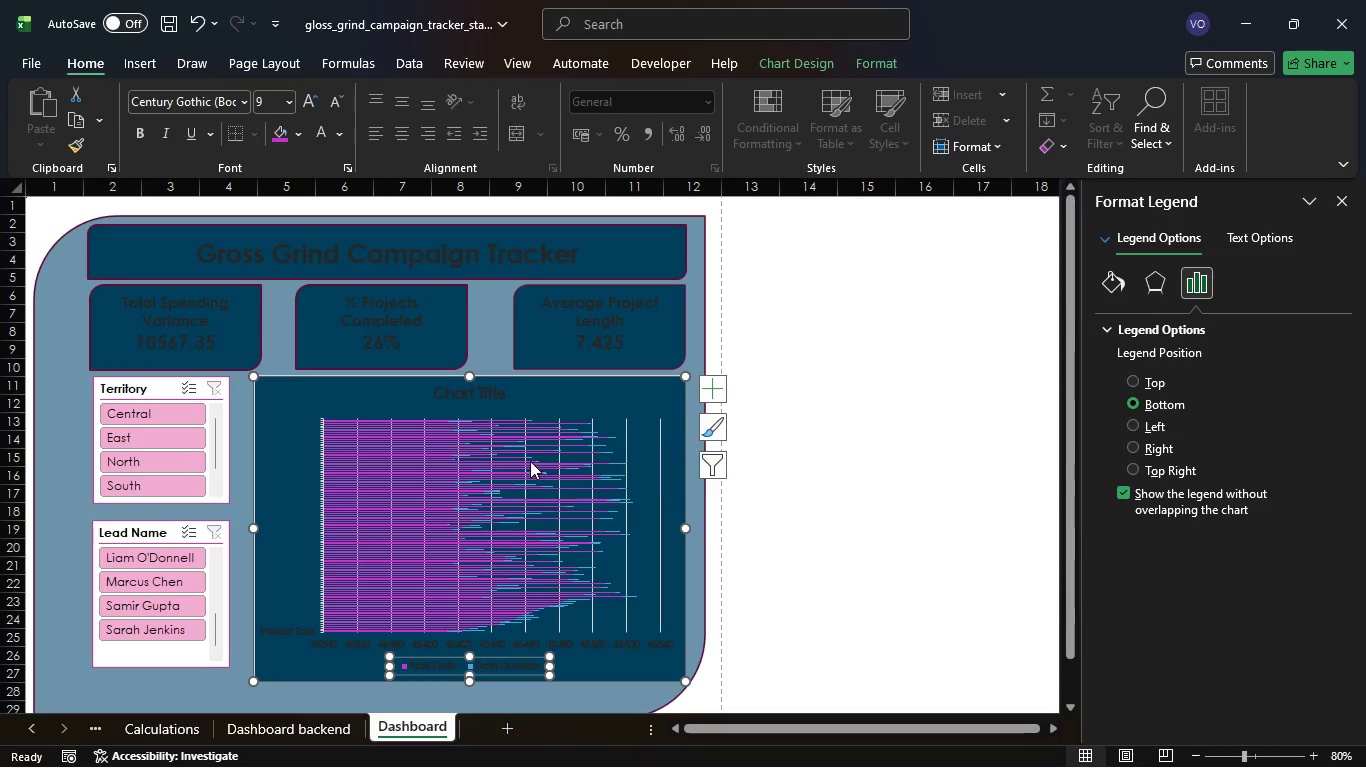 
hold_key(key=ControlLeft, duration=1.38)
 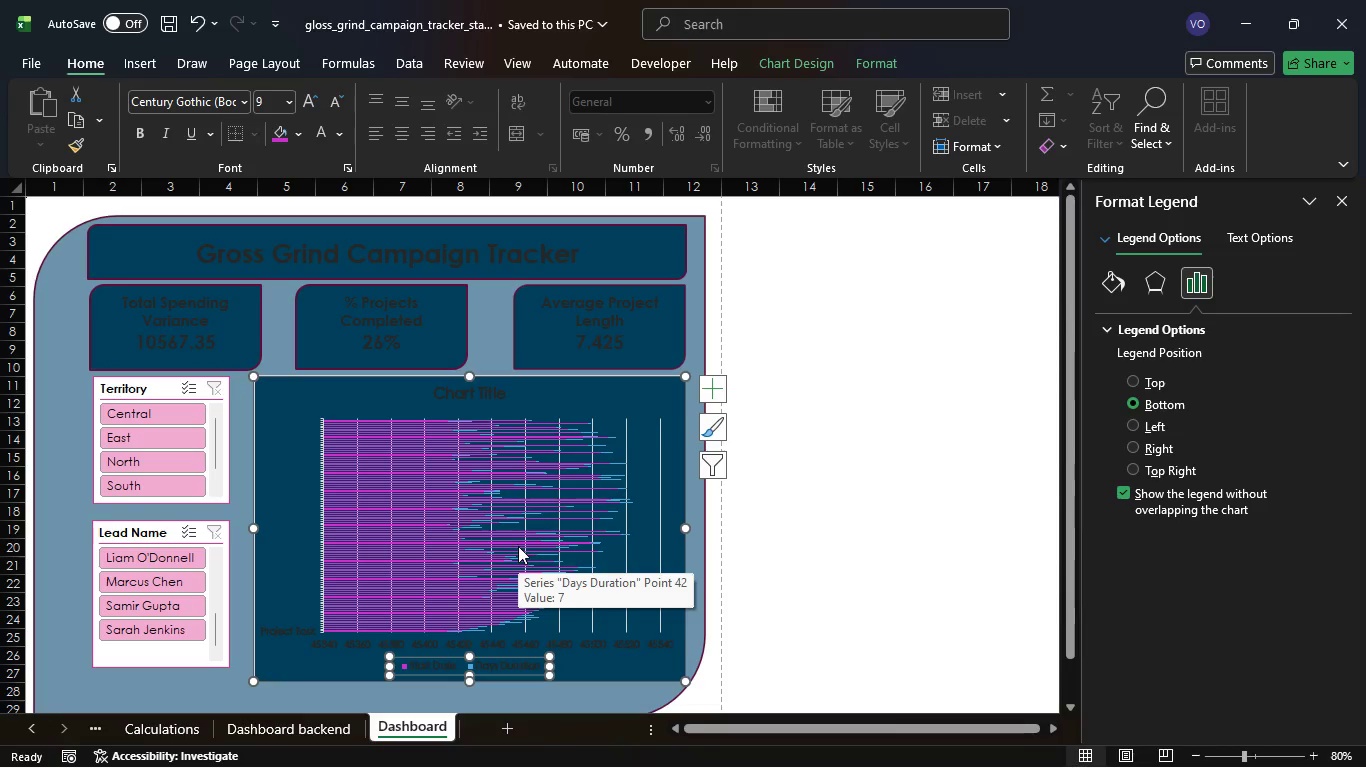 
hold_key(key=S, duration=0.31)
 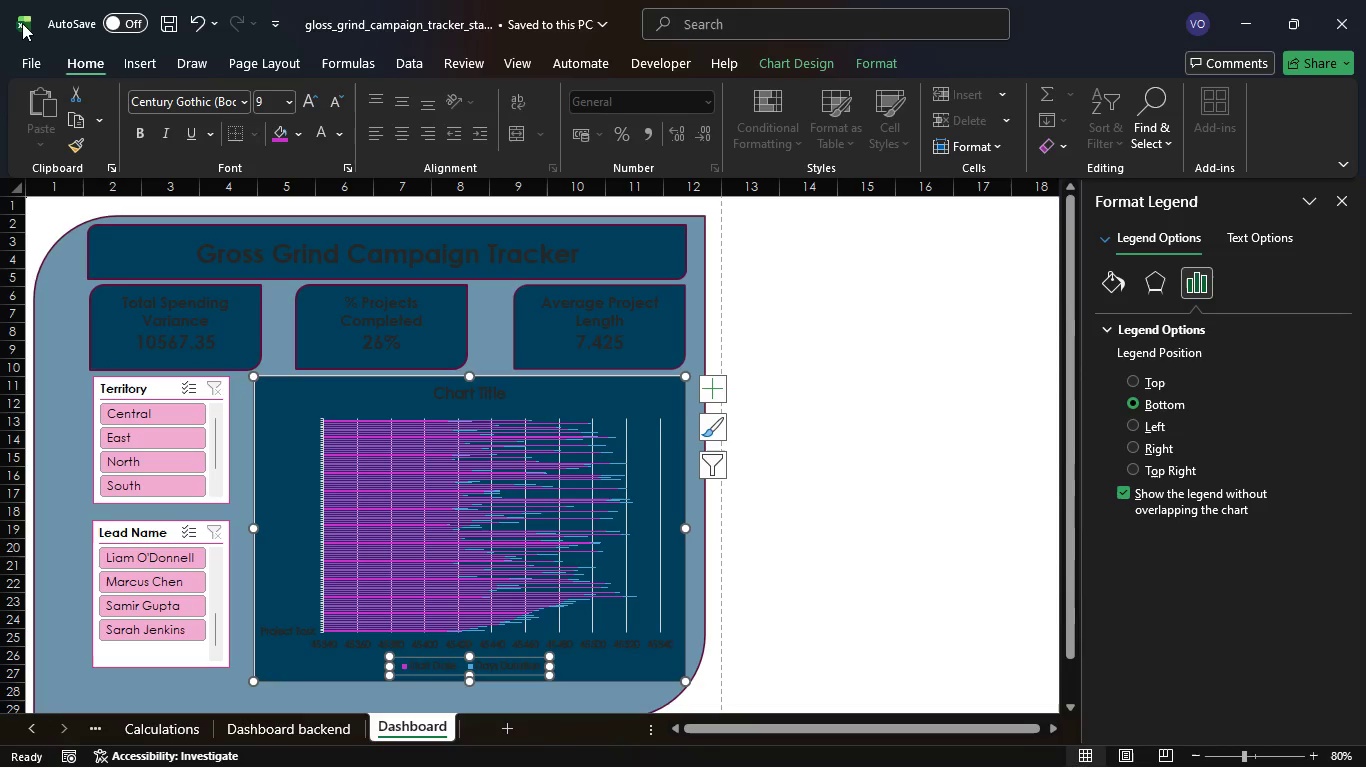 
left_click([23, 65])
 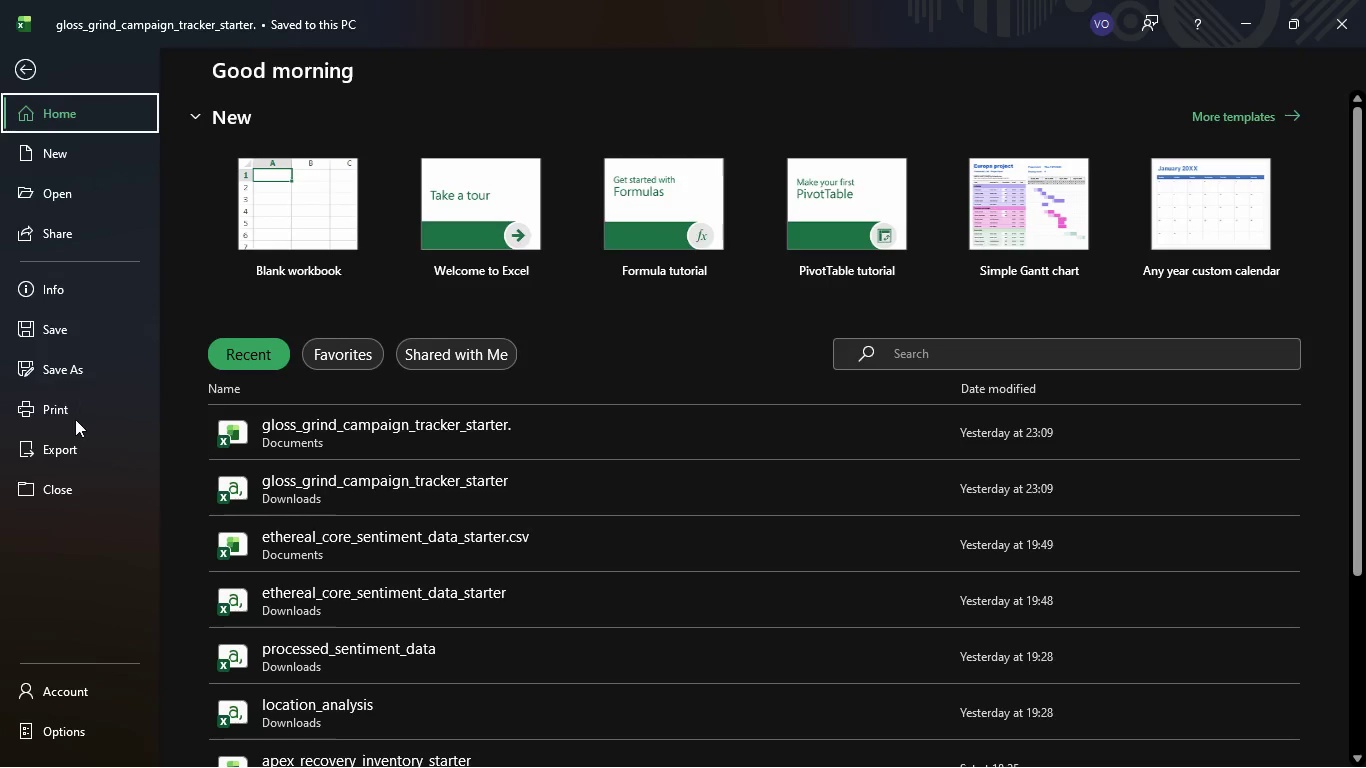 
left_click([75, 448])
 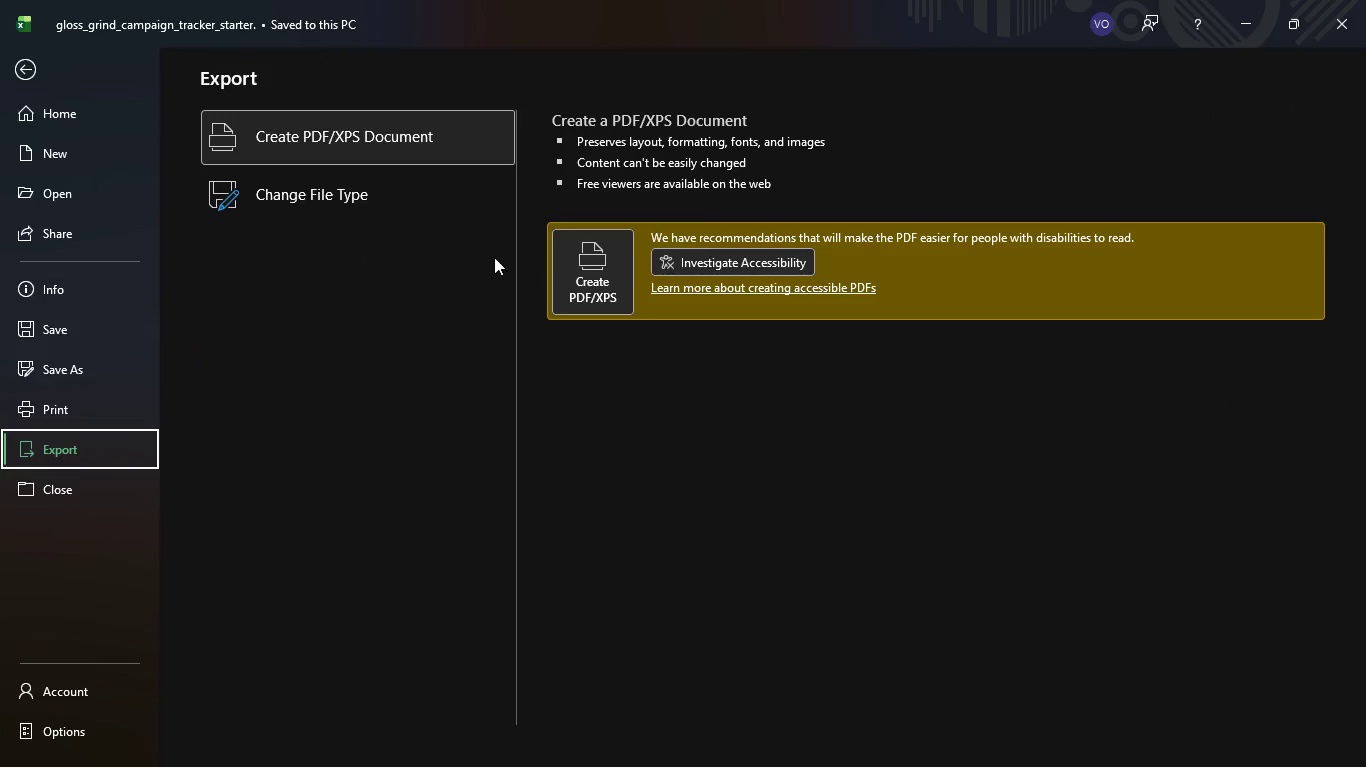 
left_click([582, 285])
 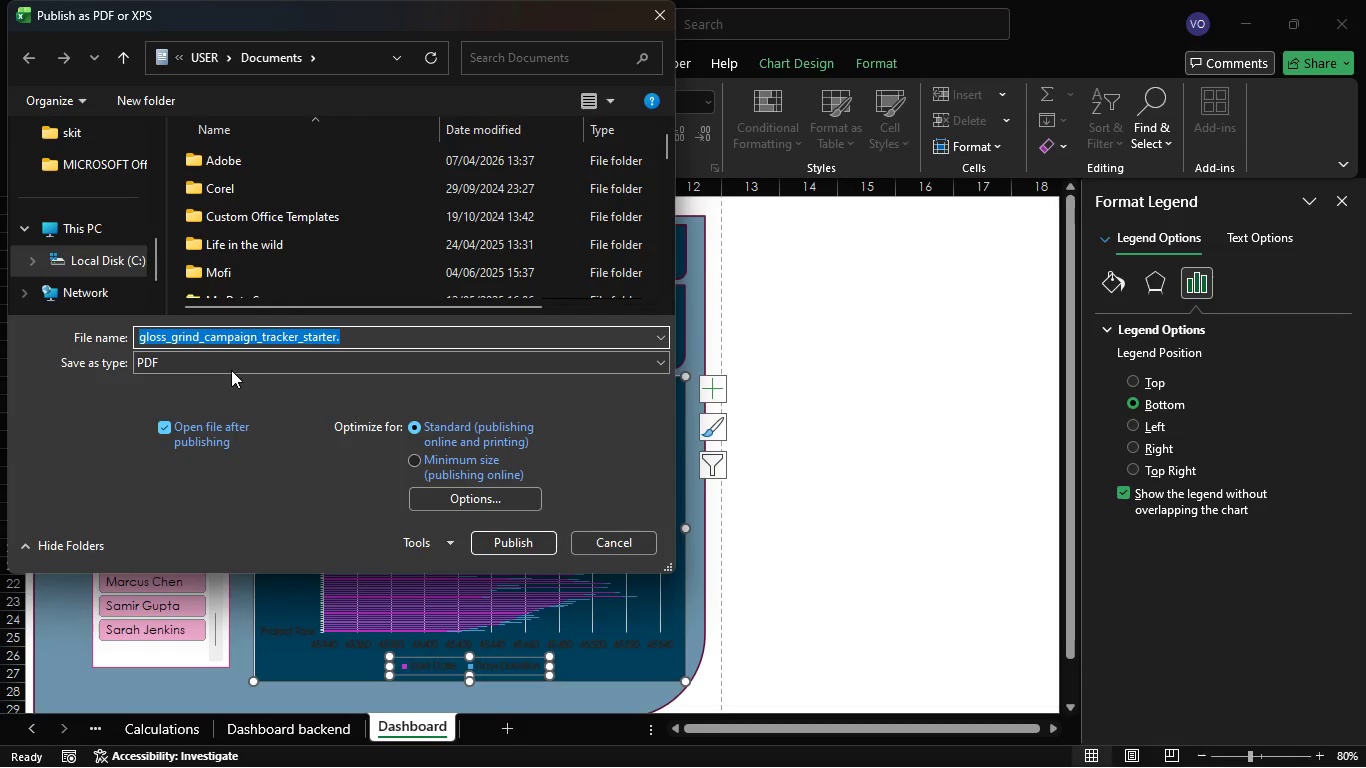 
wait(11.36)
 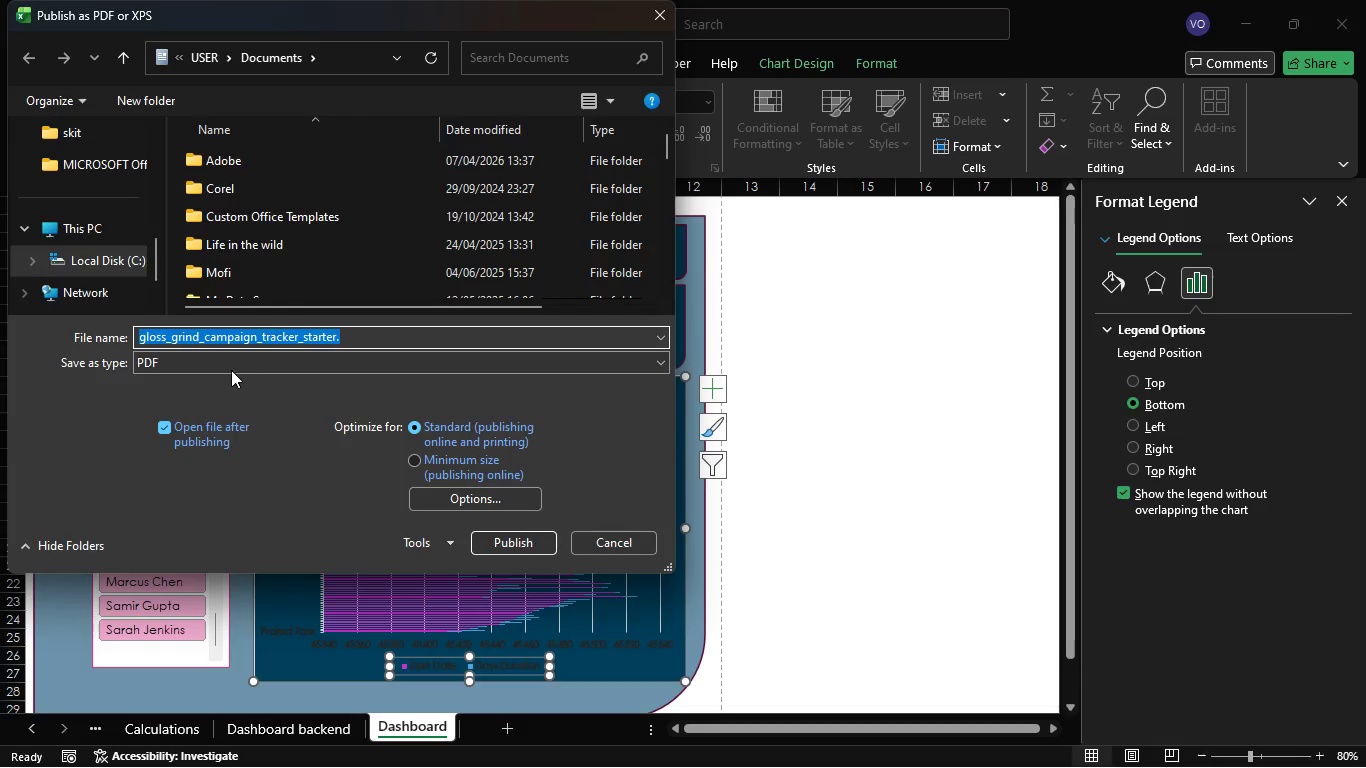 
left_click([346, 339])
 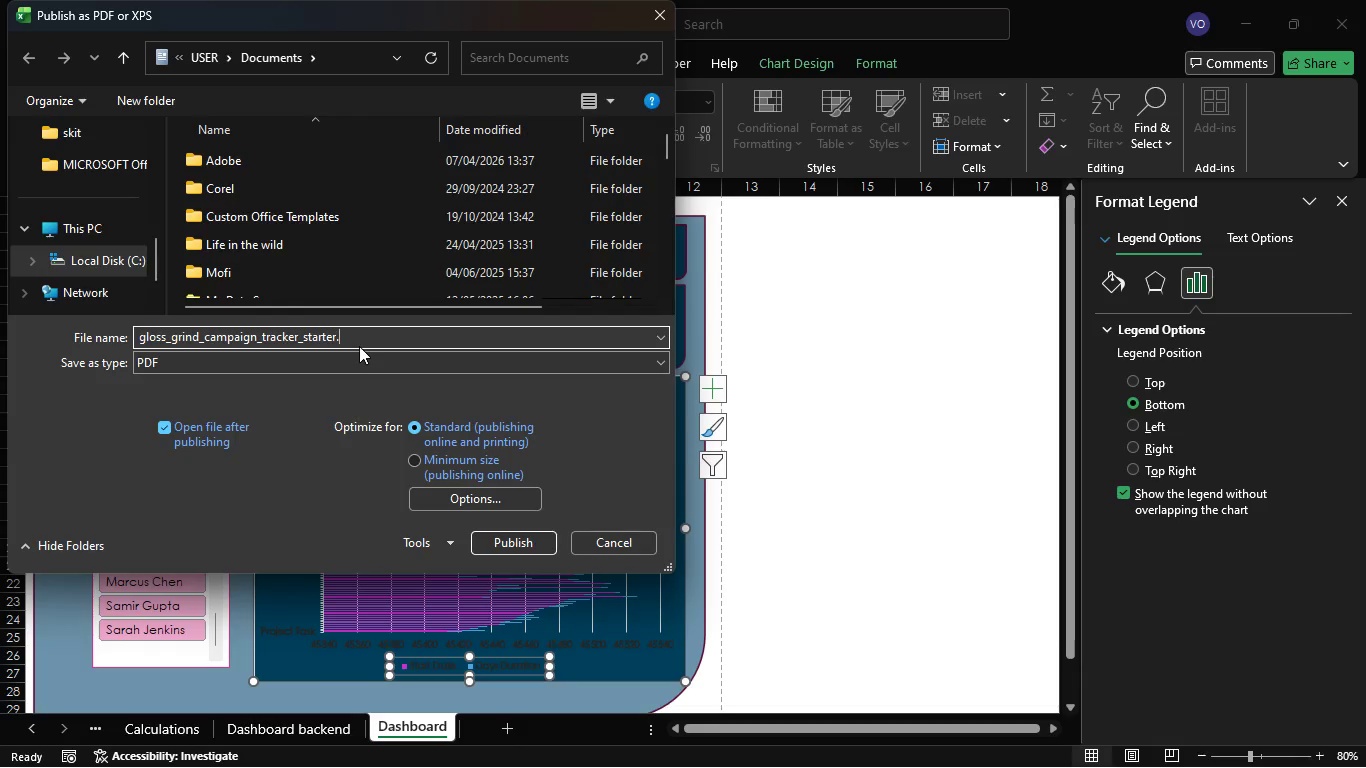 
key(Backspace)
type(Dashboard)
 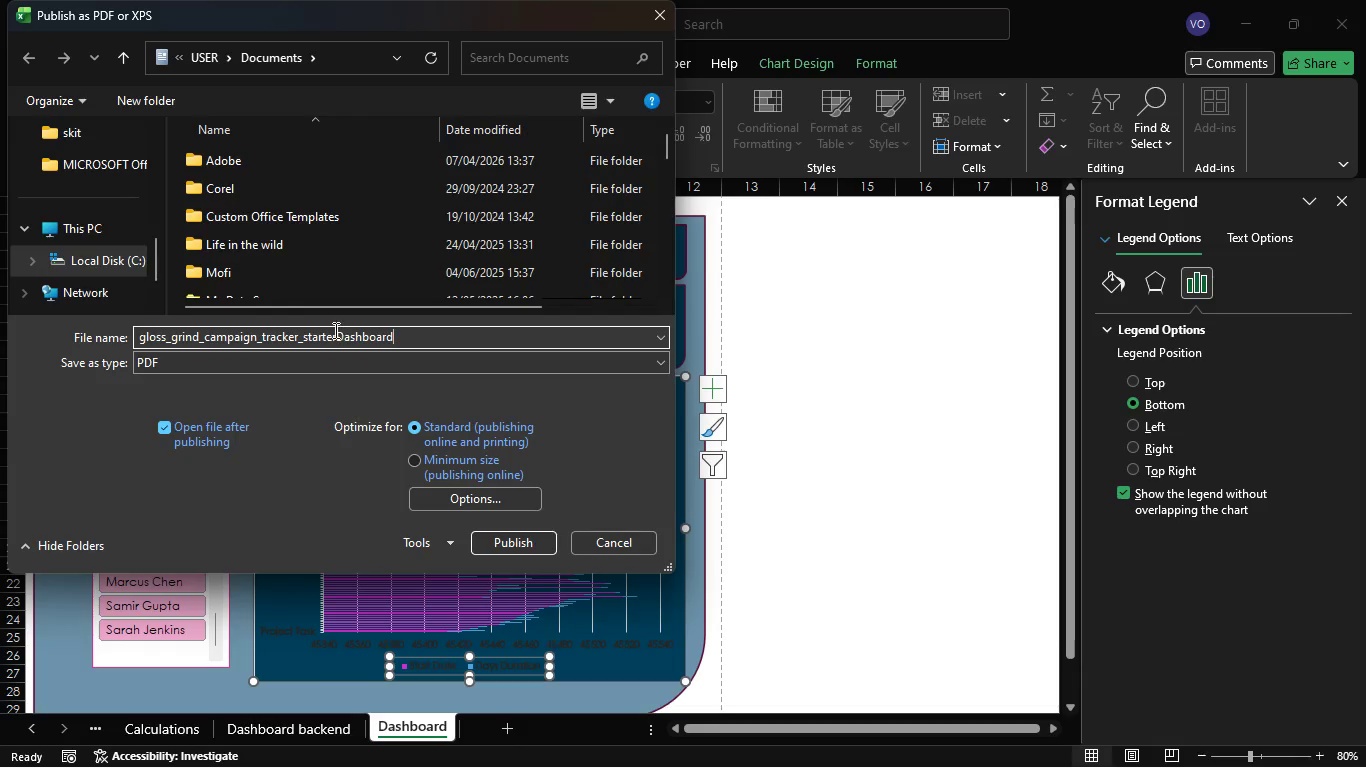 
left_click([334, 330])
 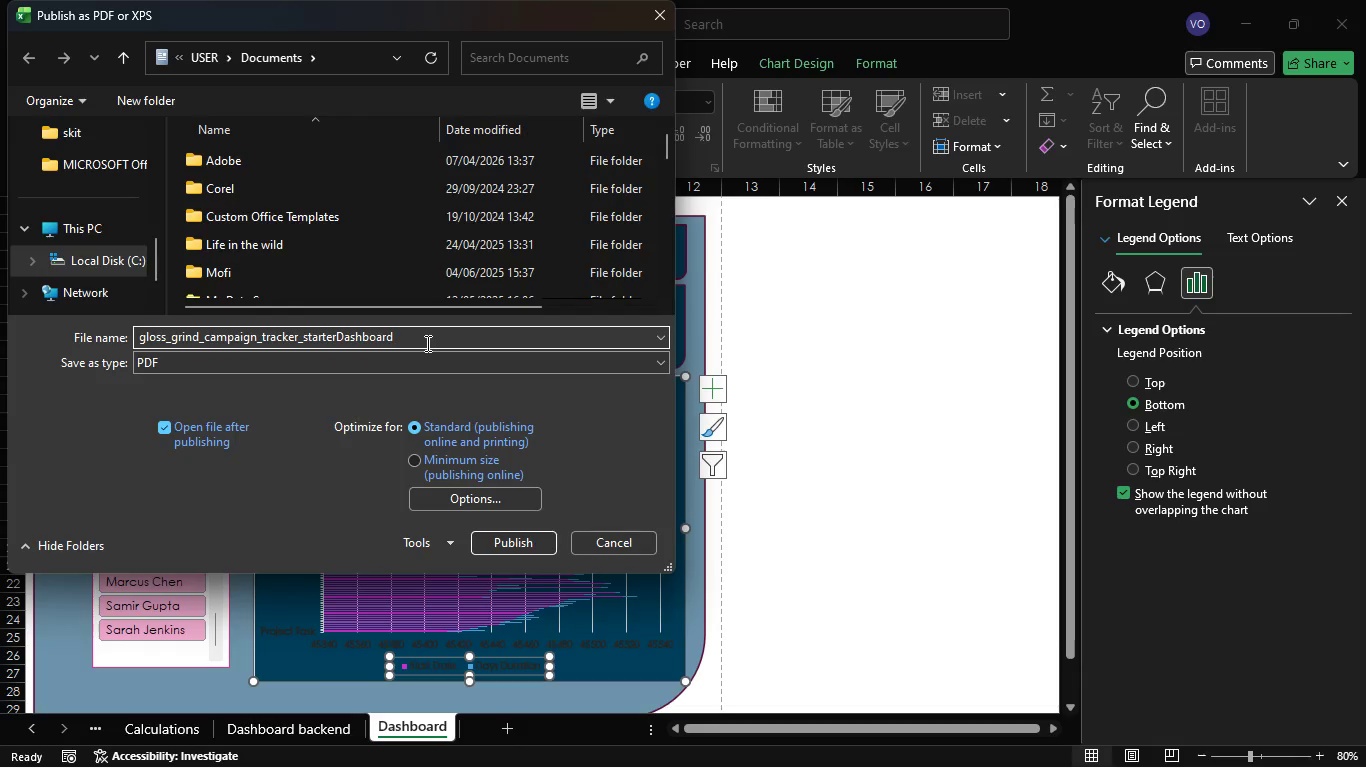 
key(Space)
 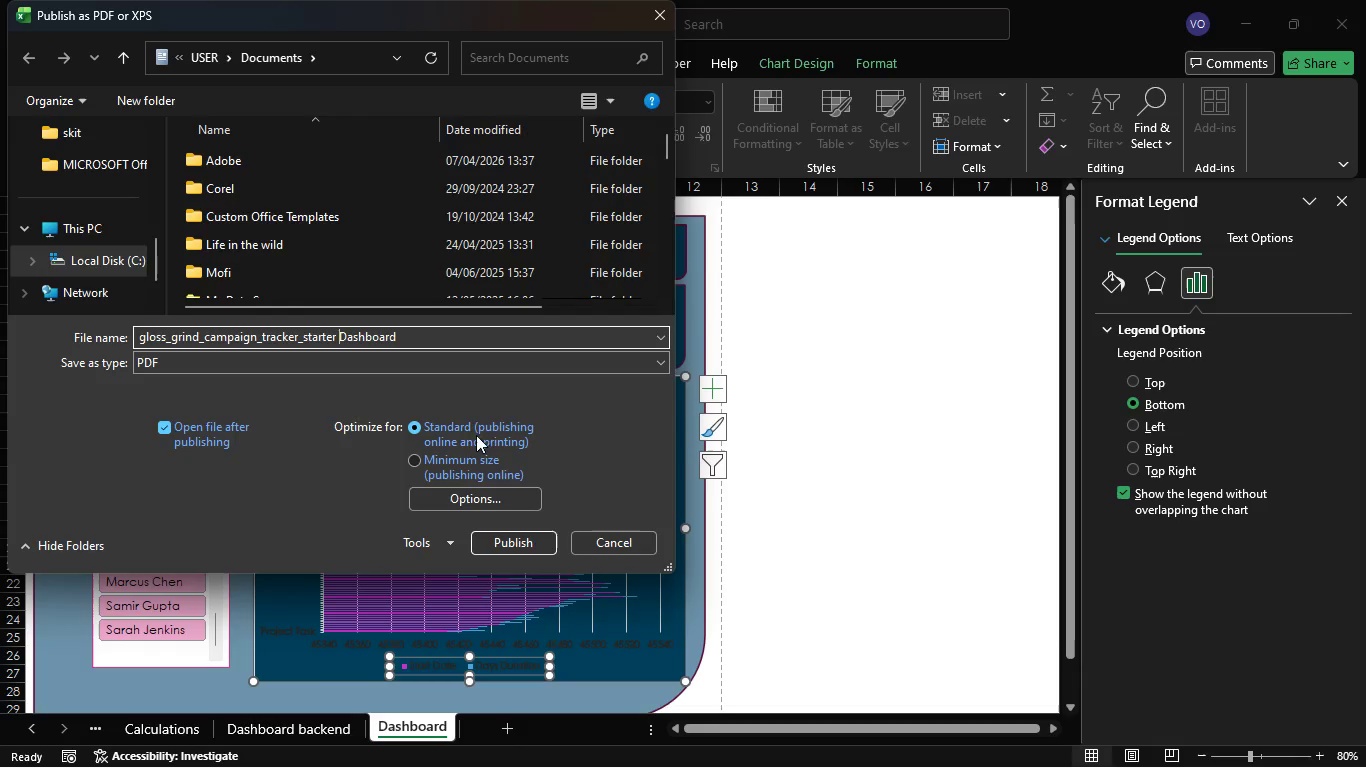 
left_click([513, 540])
 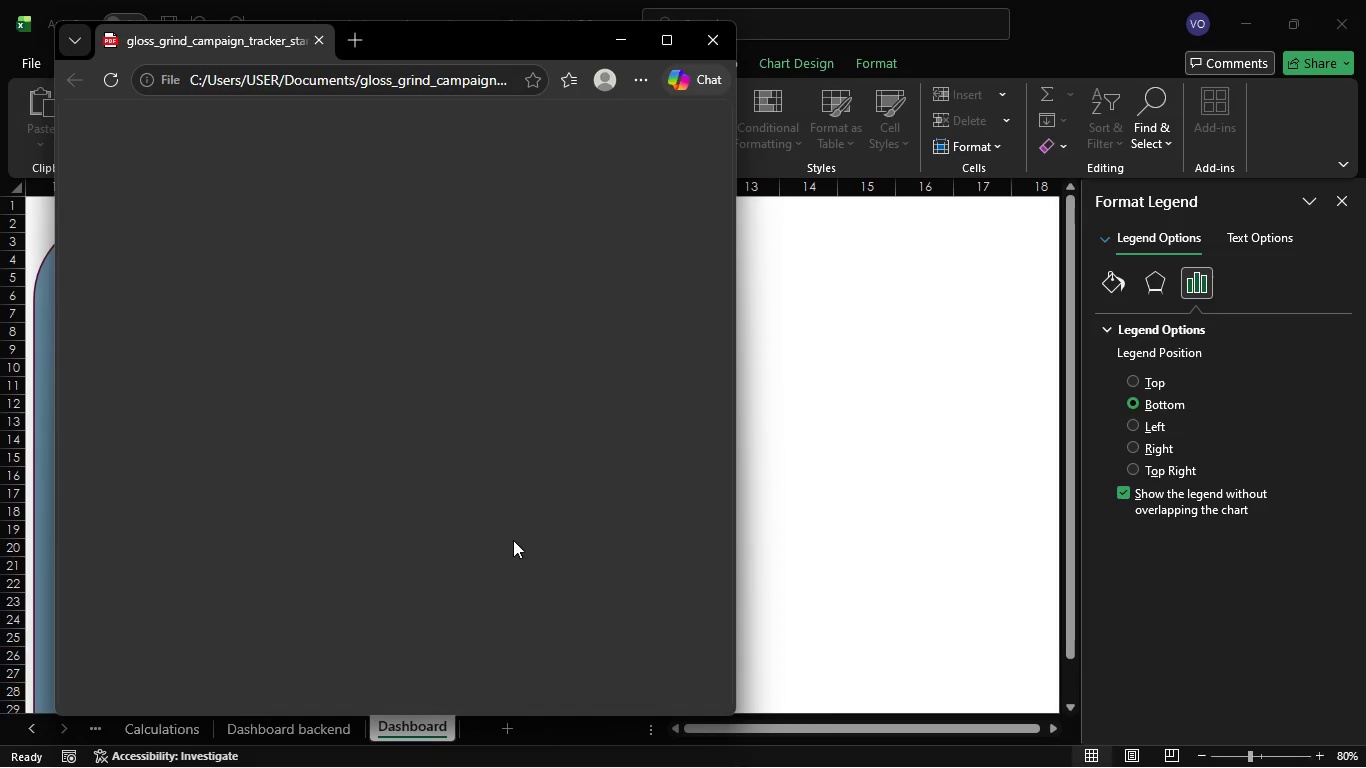 
wait(6.52)
 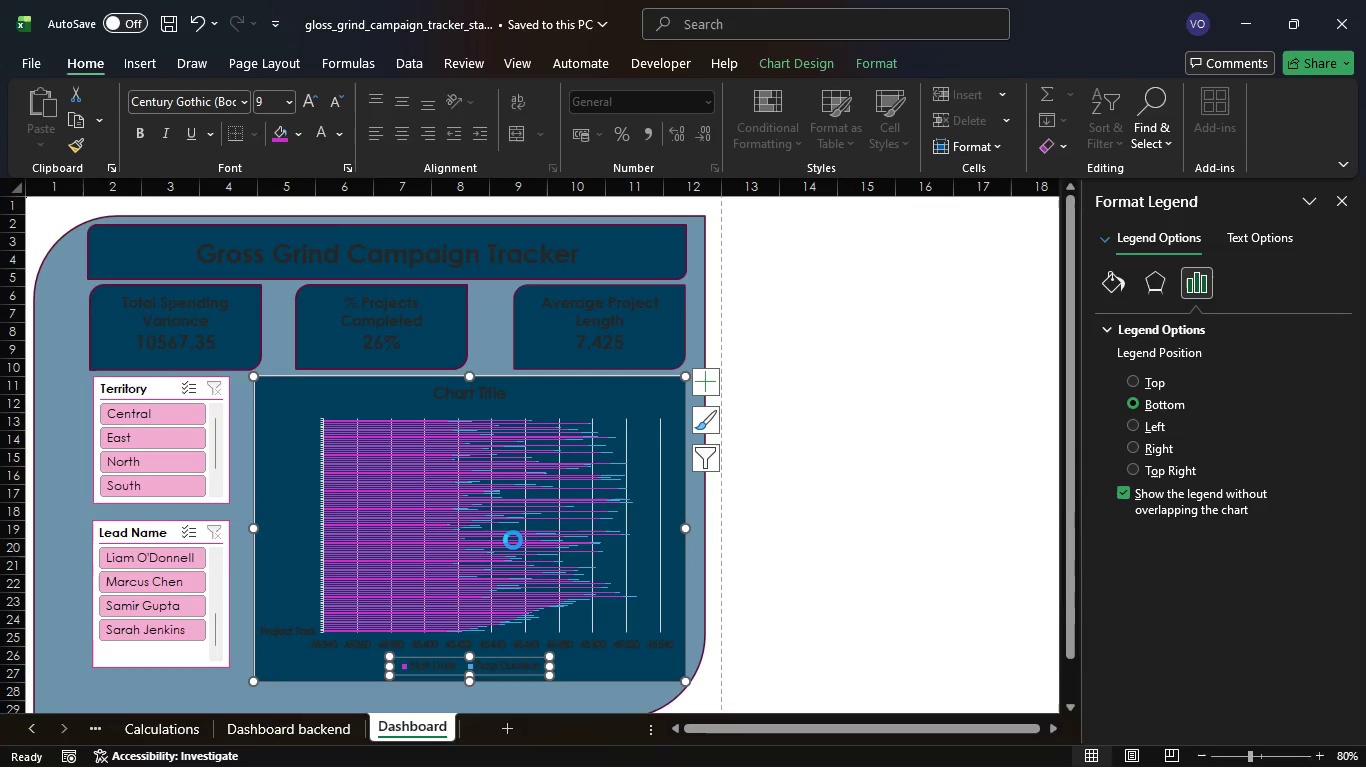 
scroll: coordinate [529, 489], scroll_direction: down, amount: 6.0
 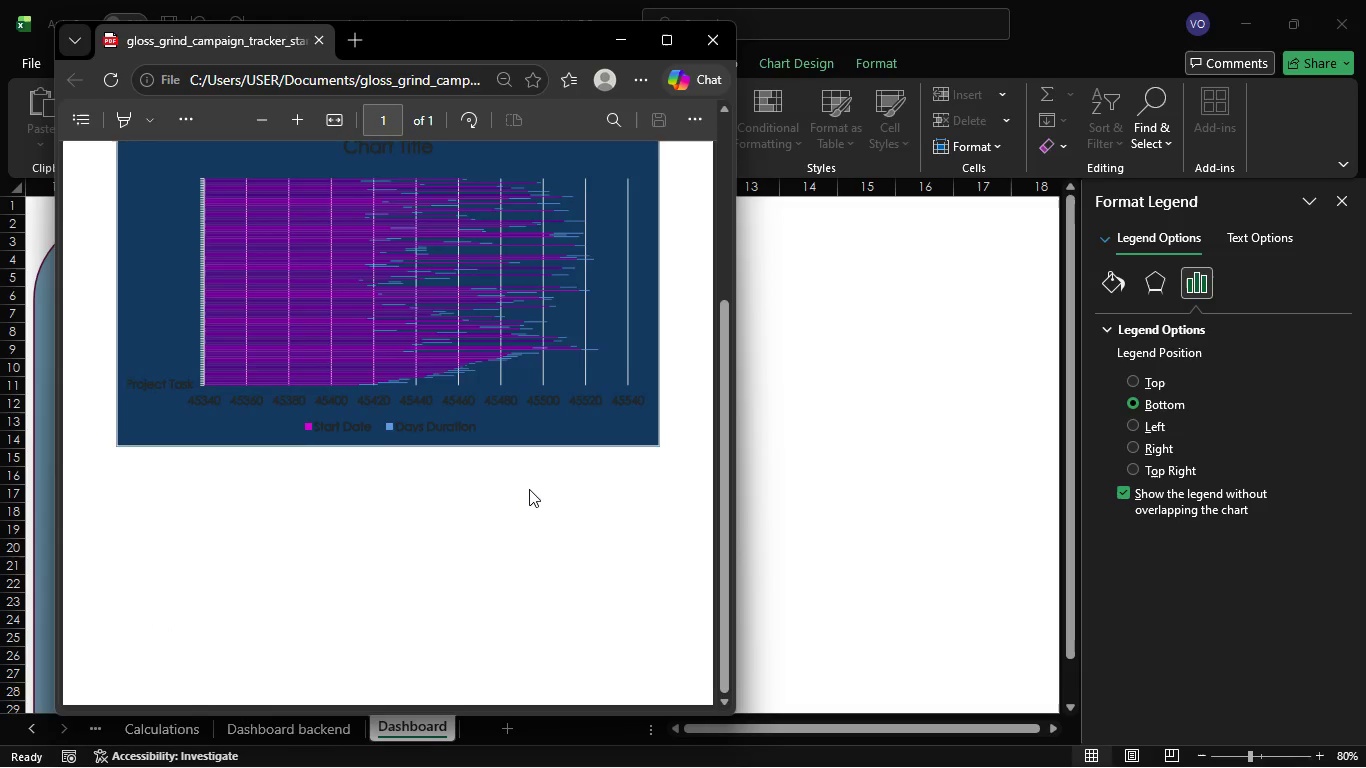 
scroll: coordinate [529, 489], scroll_direction: up, amount: 12.0
 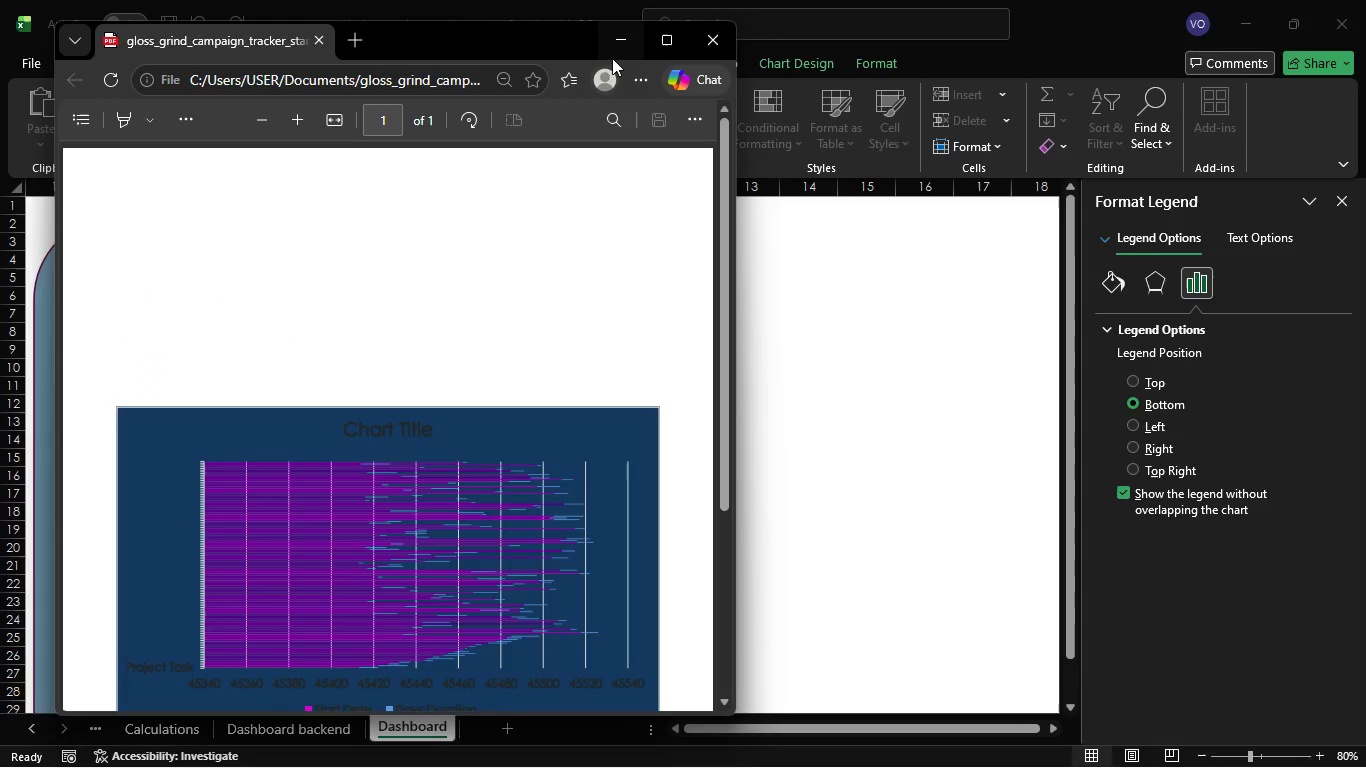 
left_click([625, 43])
 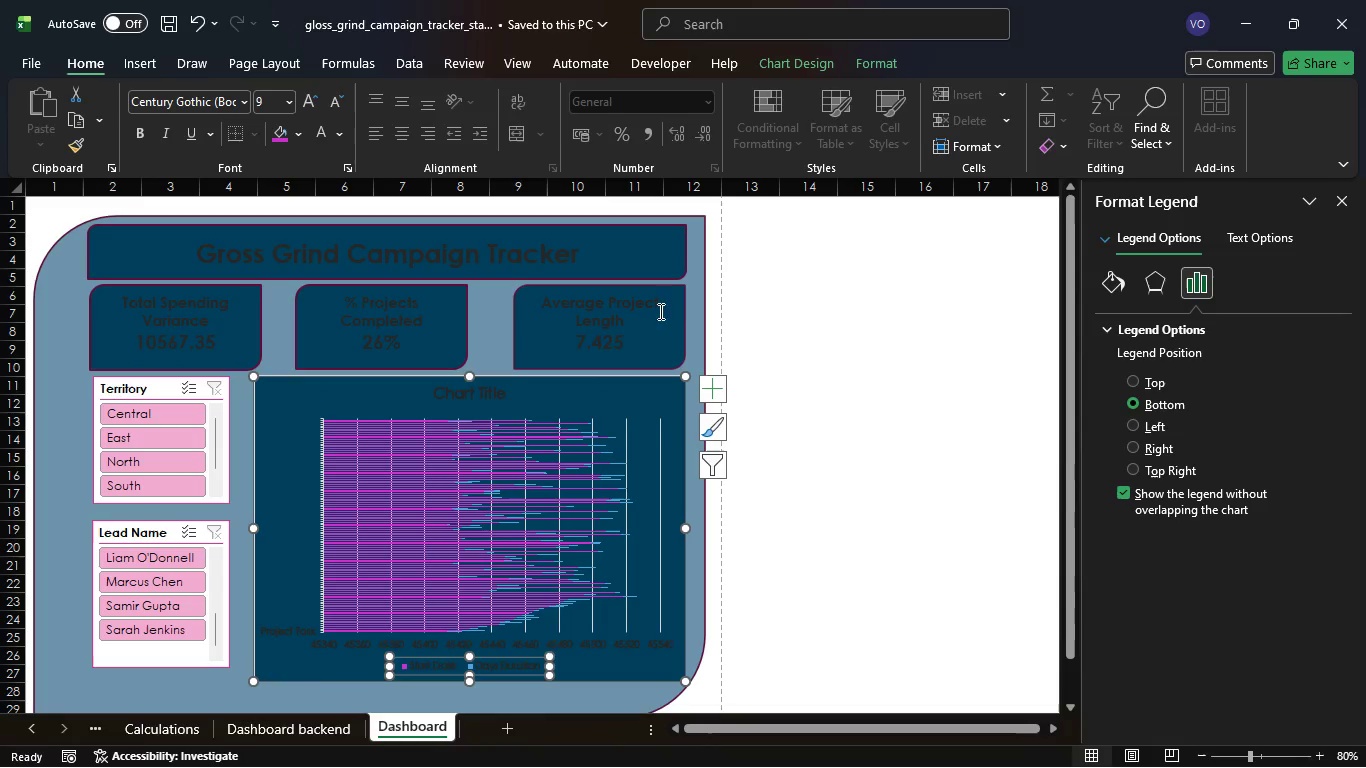 
left_click([667, 320])
 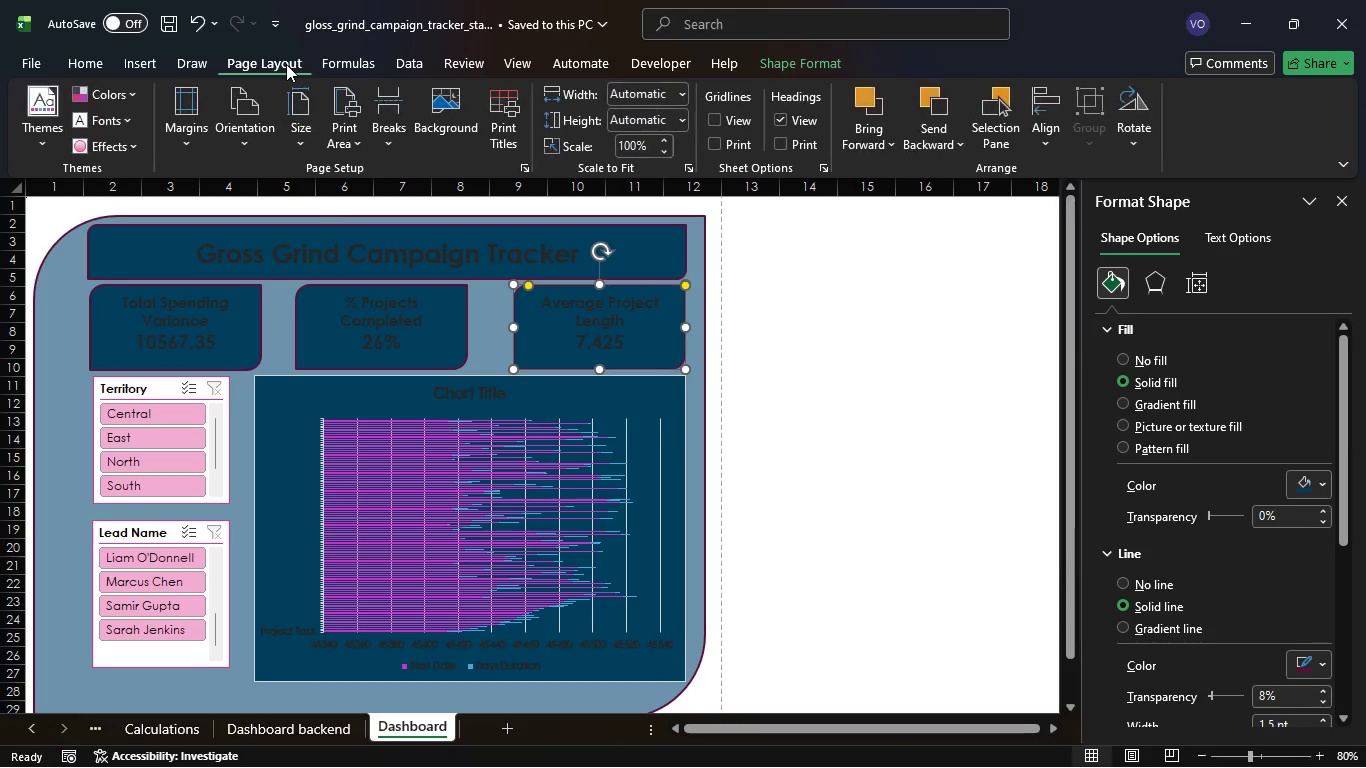 
mouse_move([915, 112])
 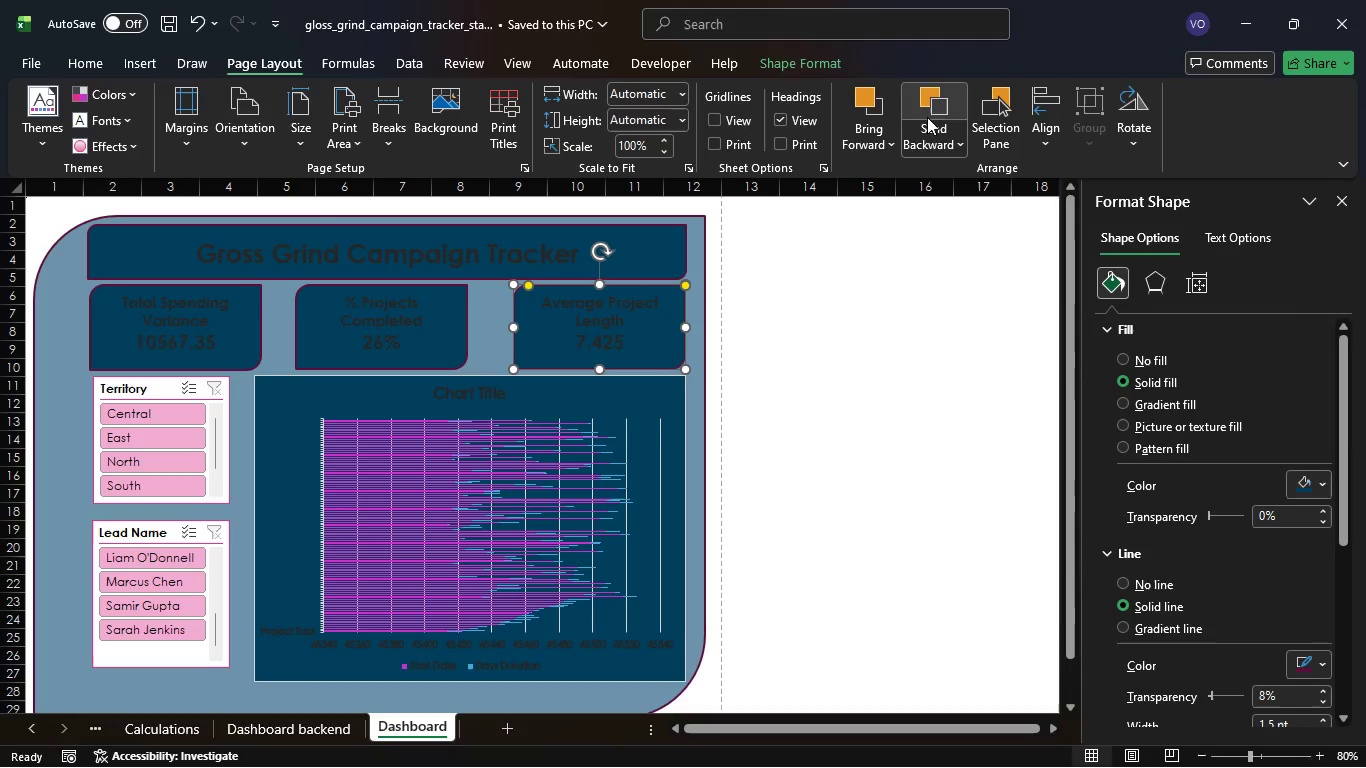 
mouse_move([926, 133])
 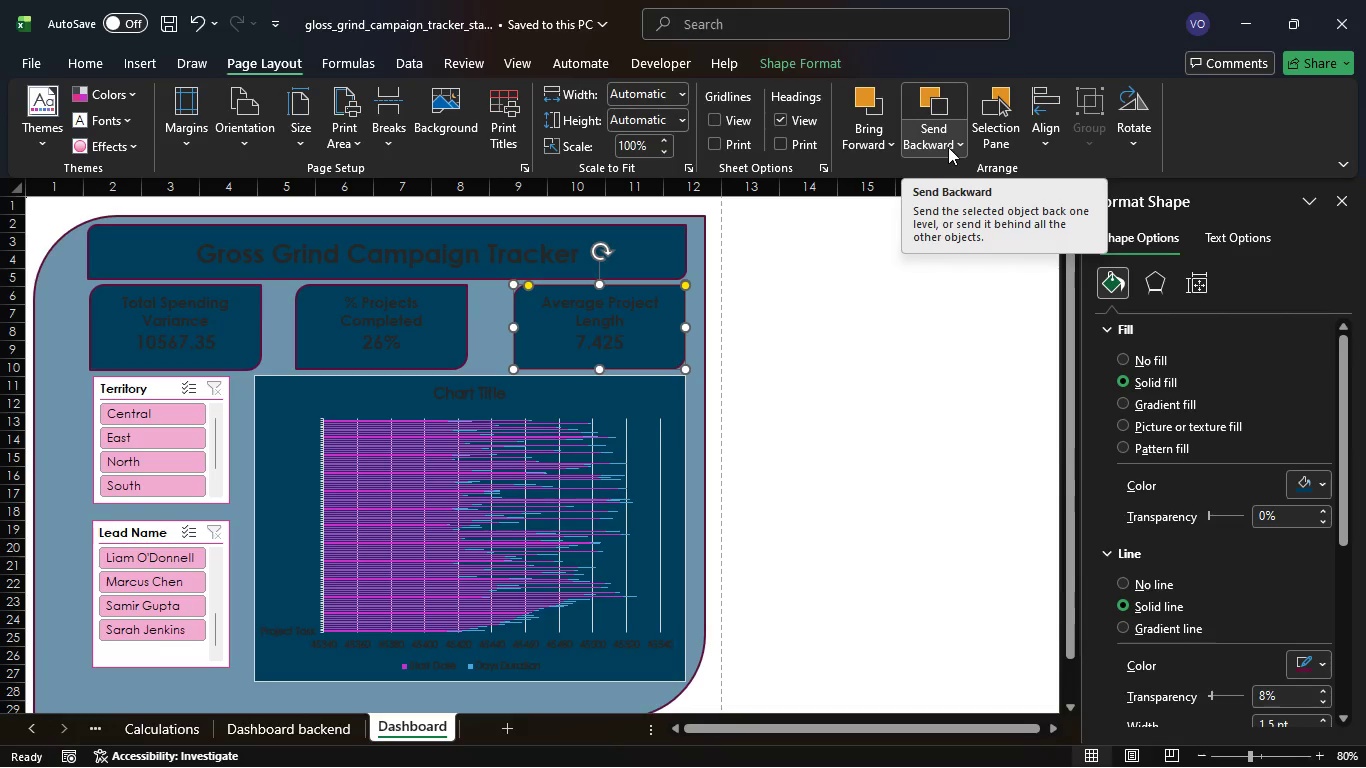 
left_click([948, 147])
 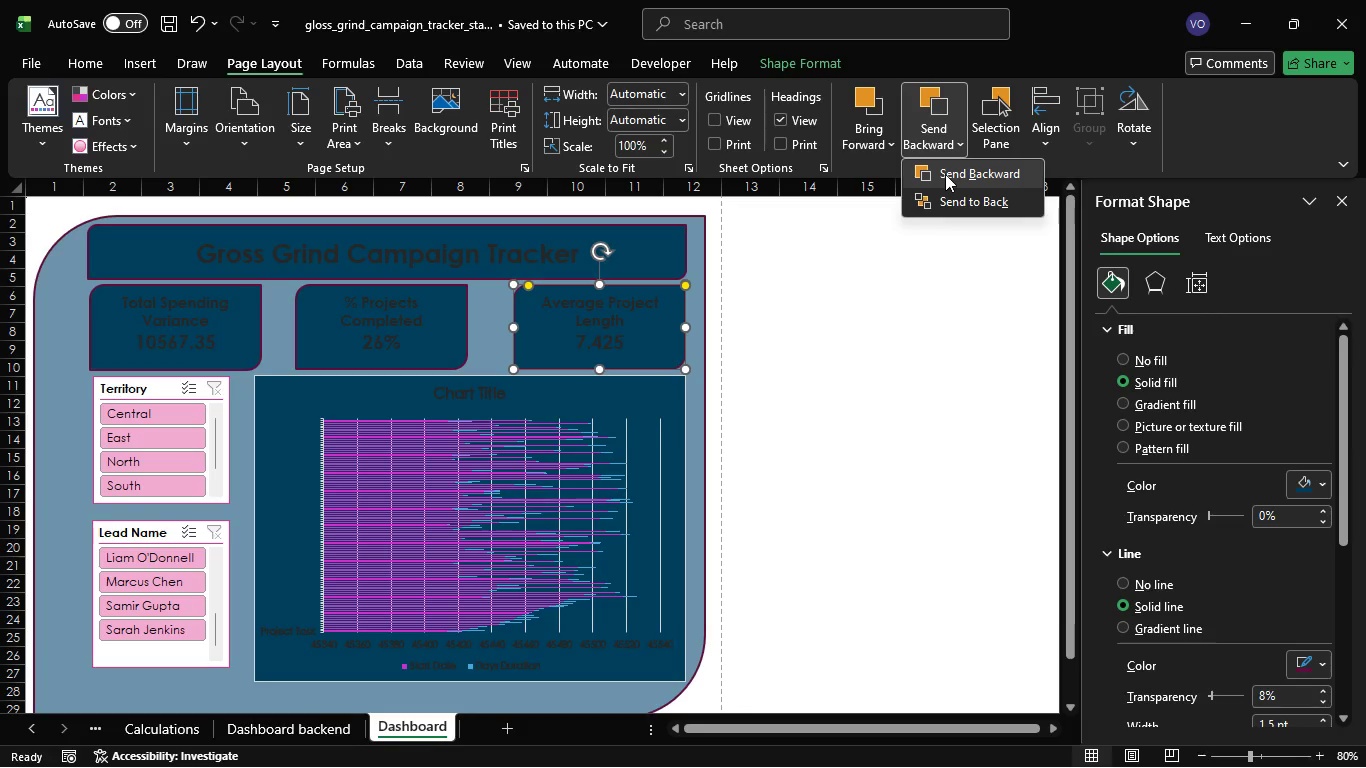 
left_click([860, 136])
 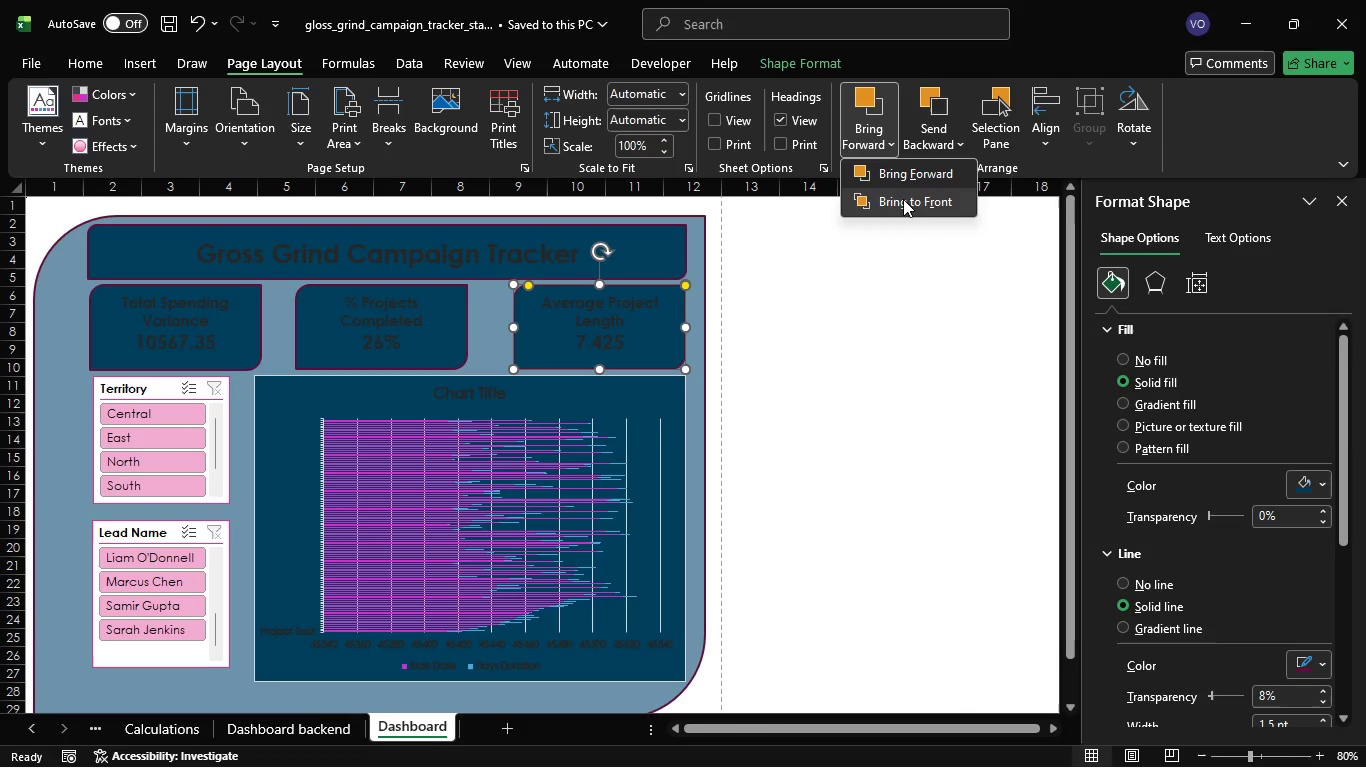 
left_click([903, 199])
 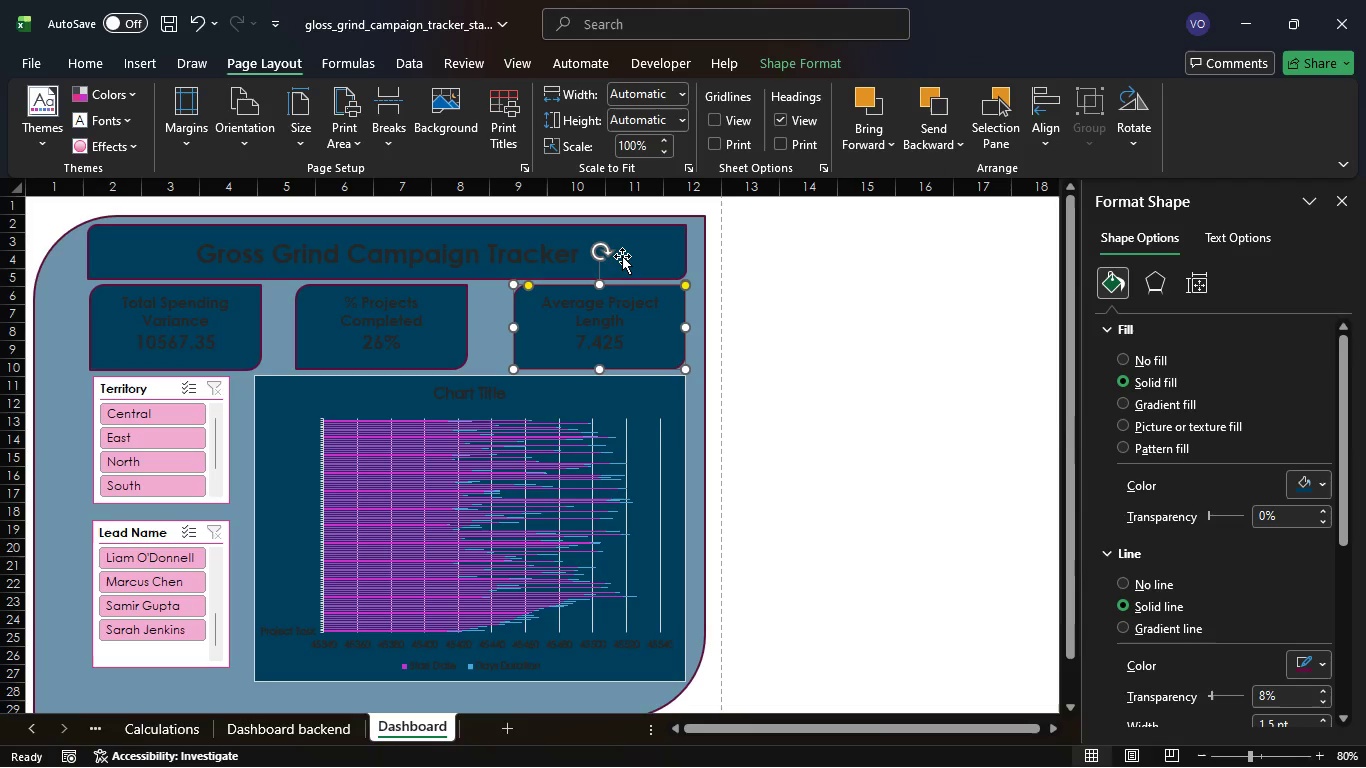 
left_click([623, 256])
 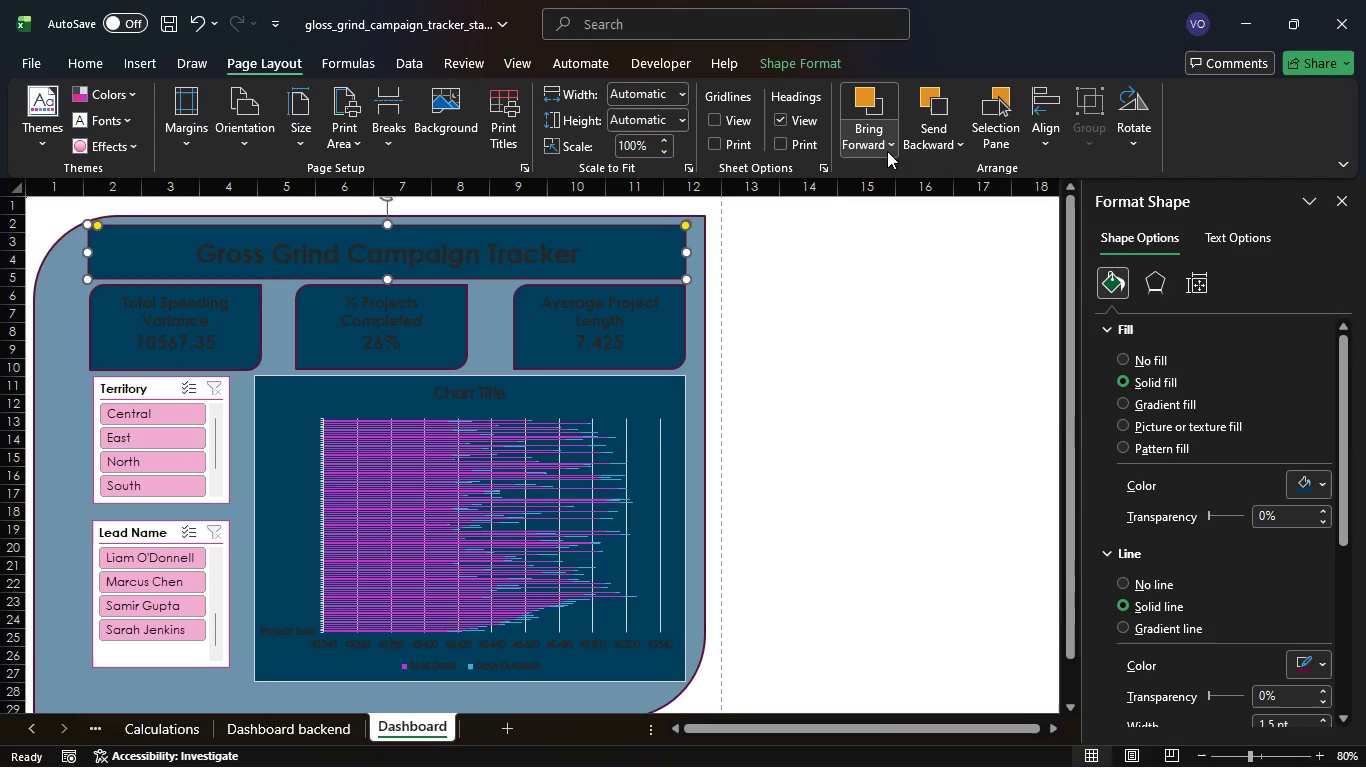 
left_click([889, 148])
 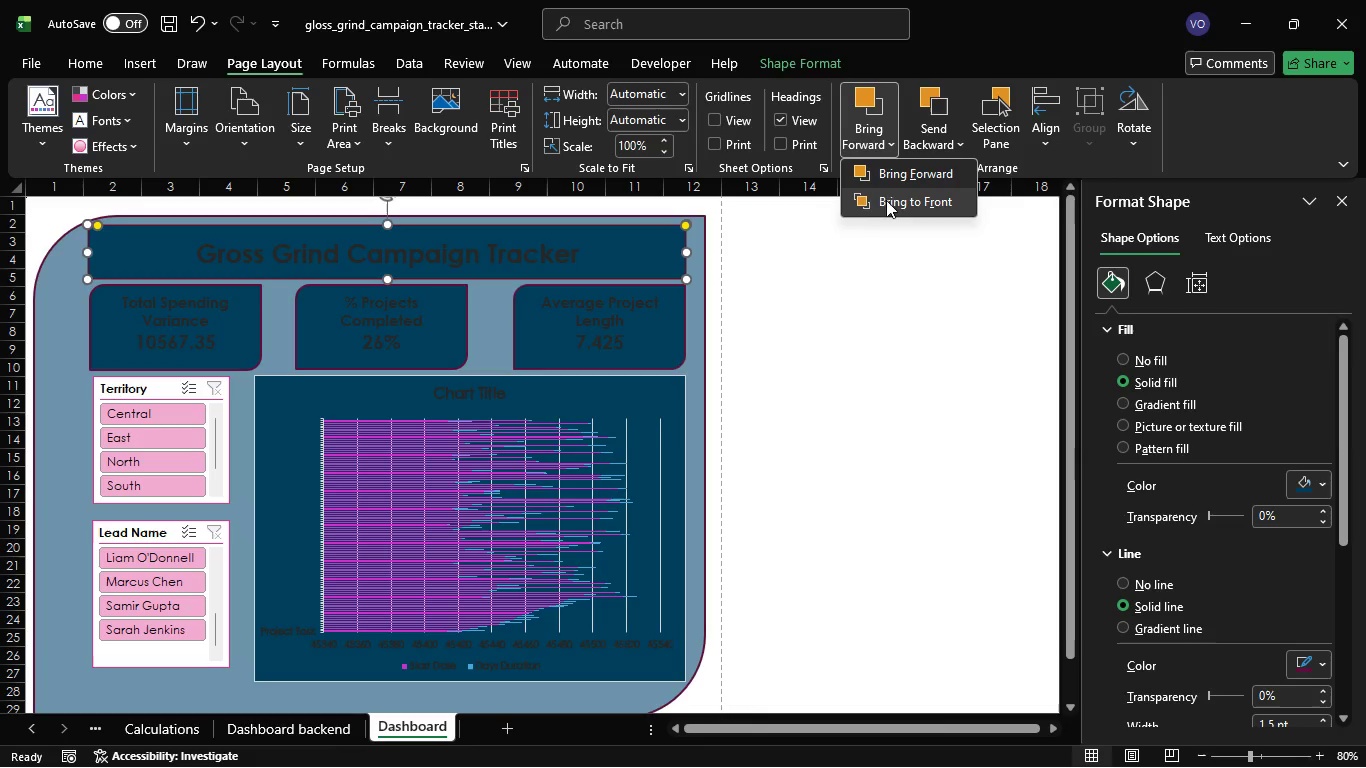 
left_click([886, 208])
 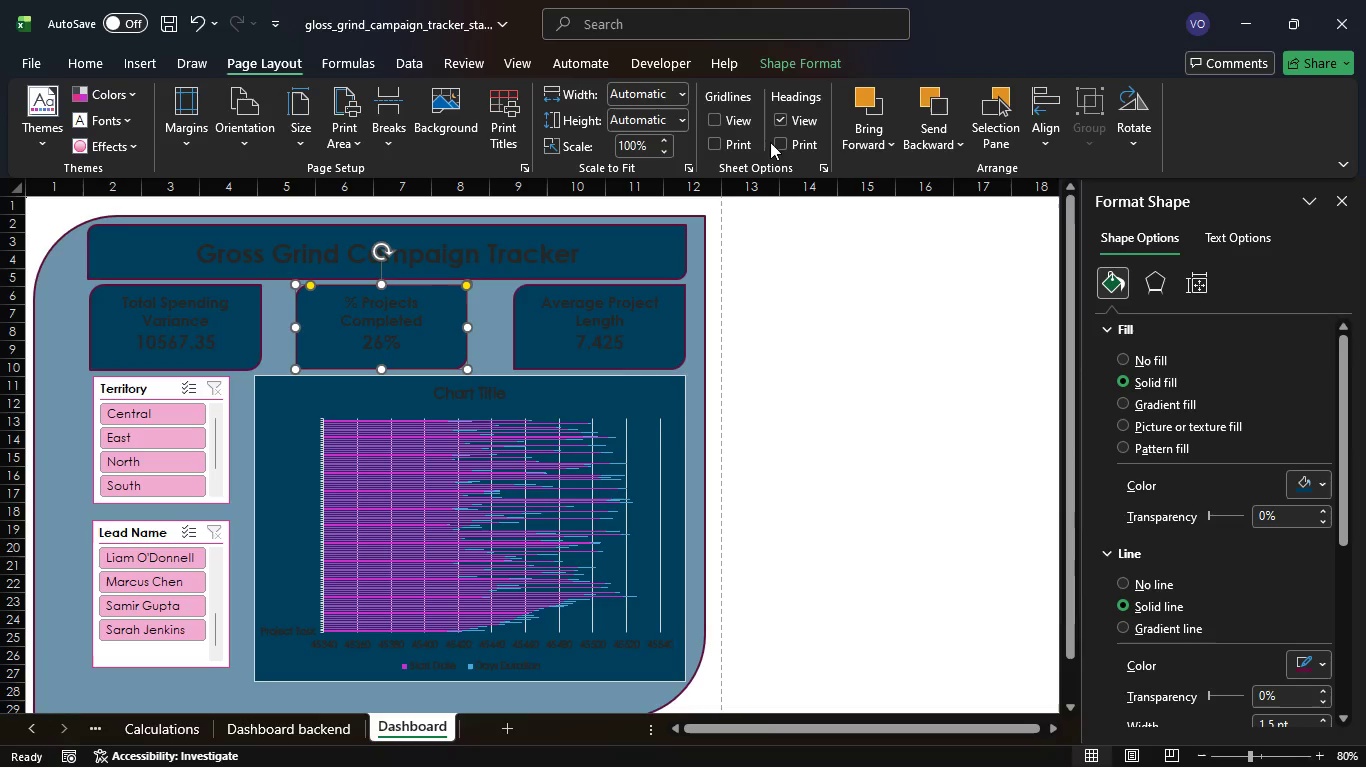 
left_click([849, 139])
 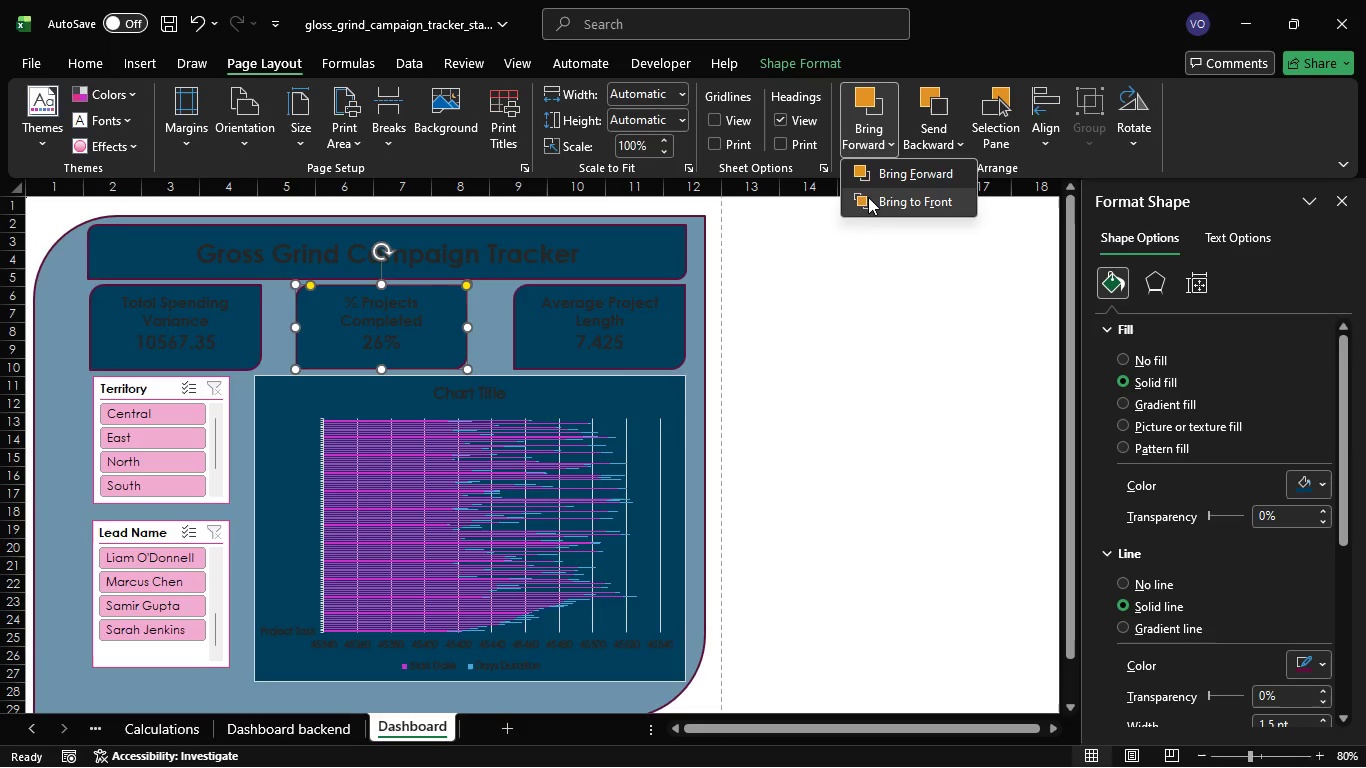 
left_click([869, 199])
 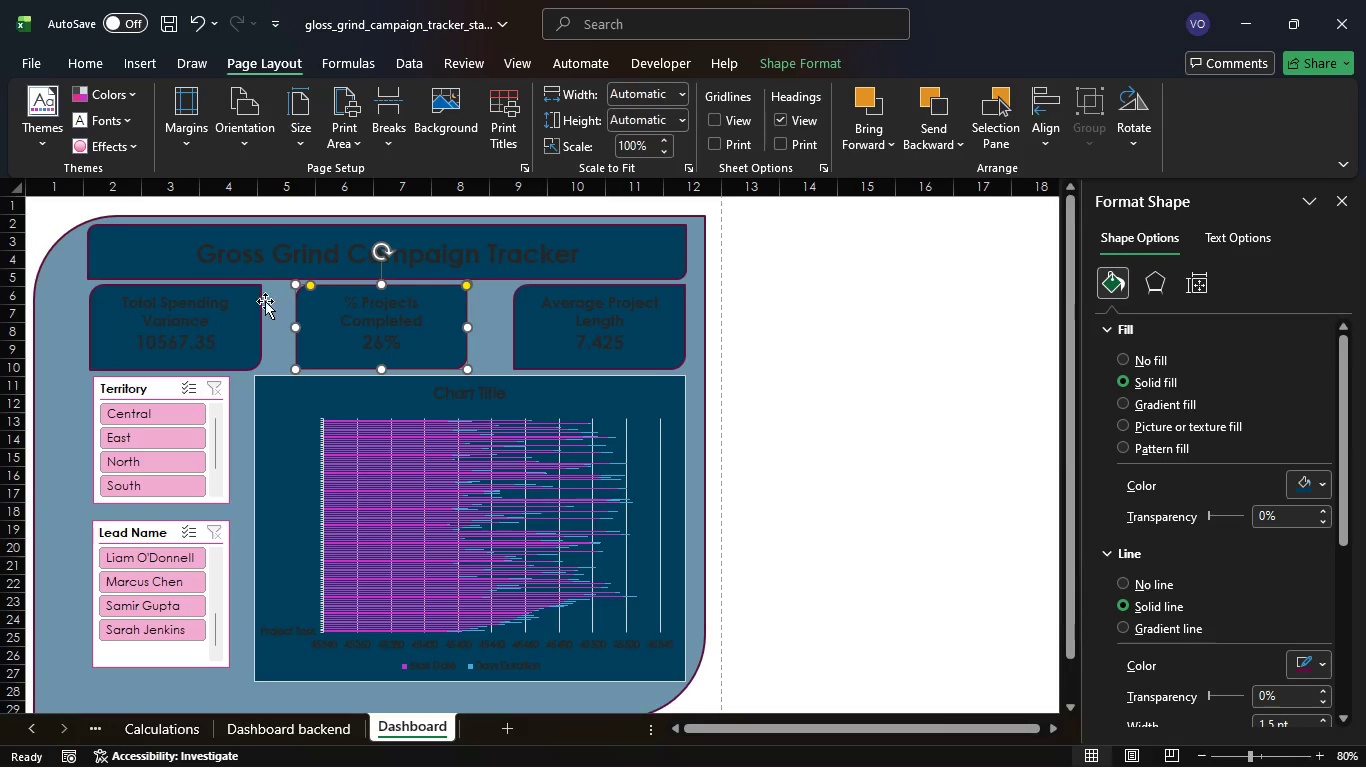 
left_click([241, 306])
 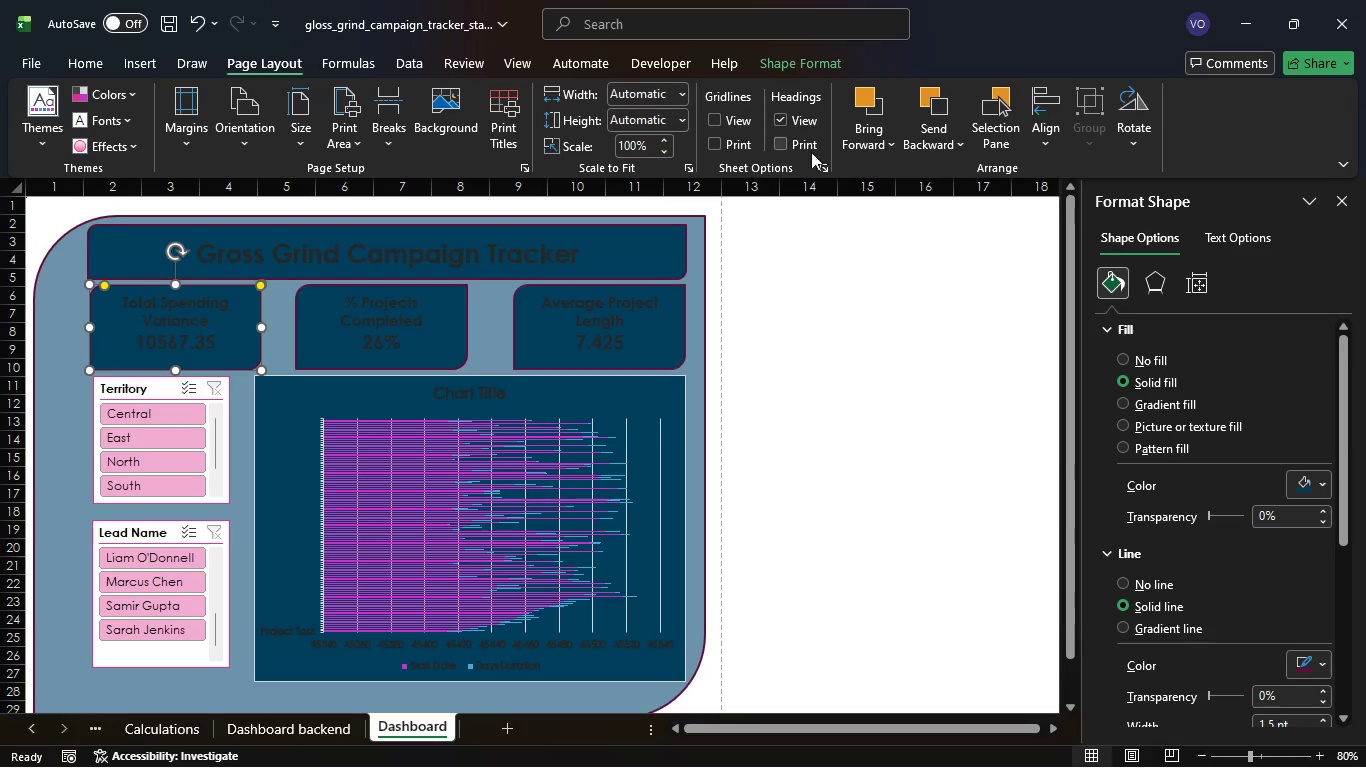 
left_click([876, 136])
 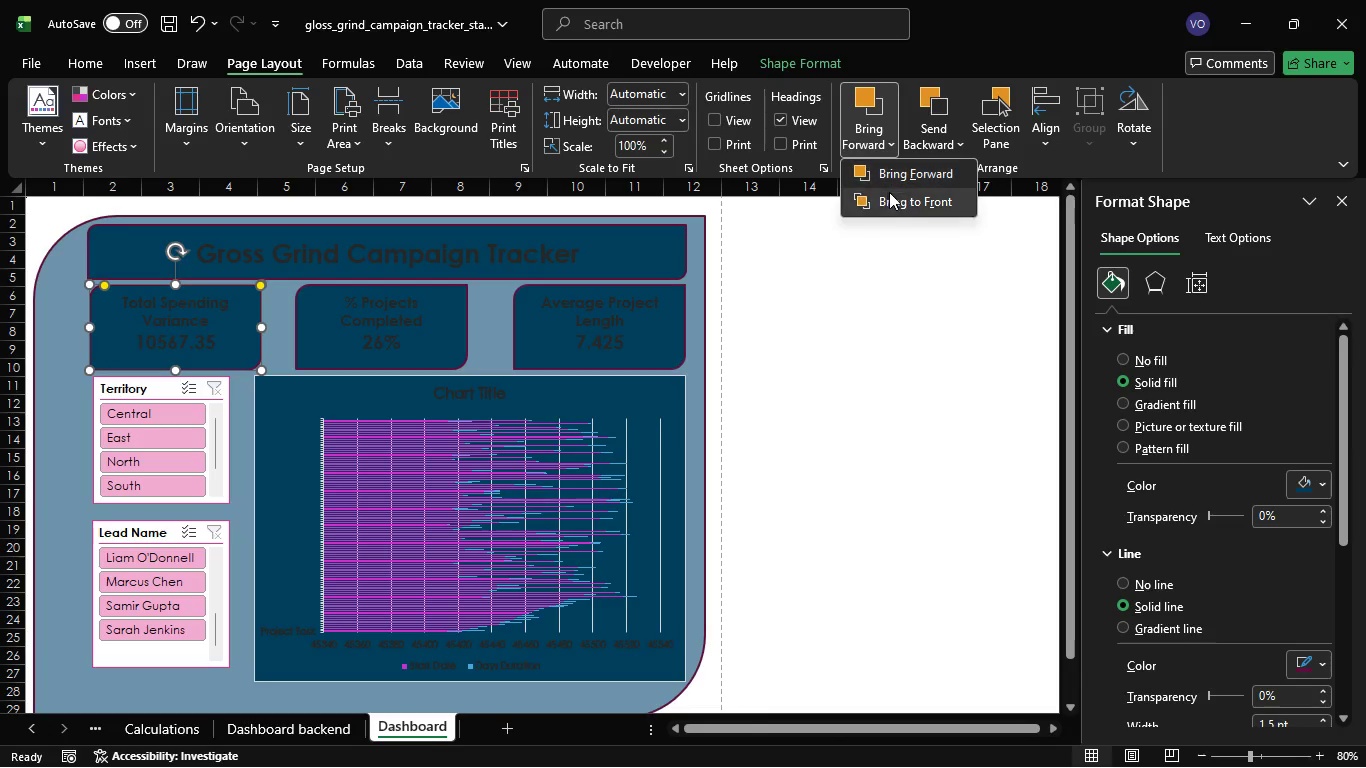 
left_click([891, 197])
 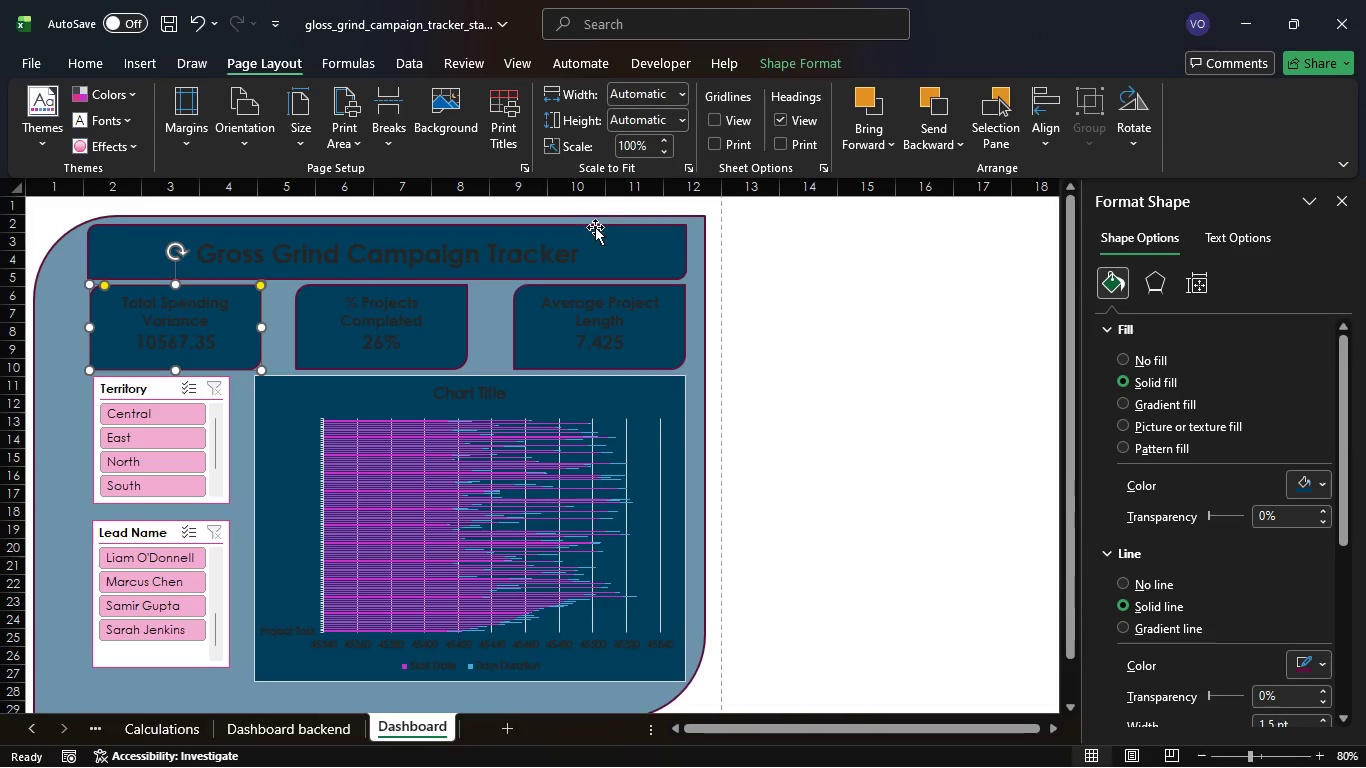 
left_click([610, 241])
 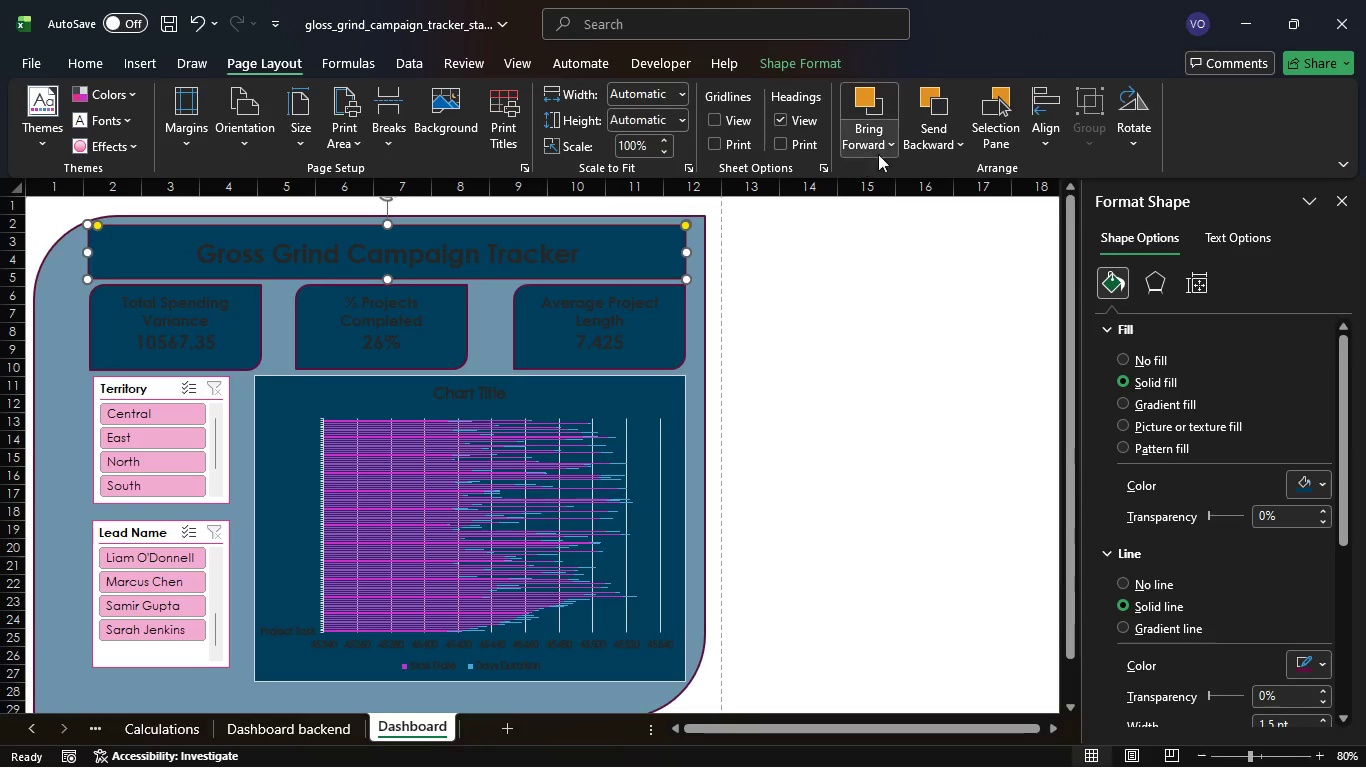 
left_click([895, 142])
 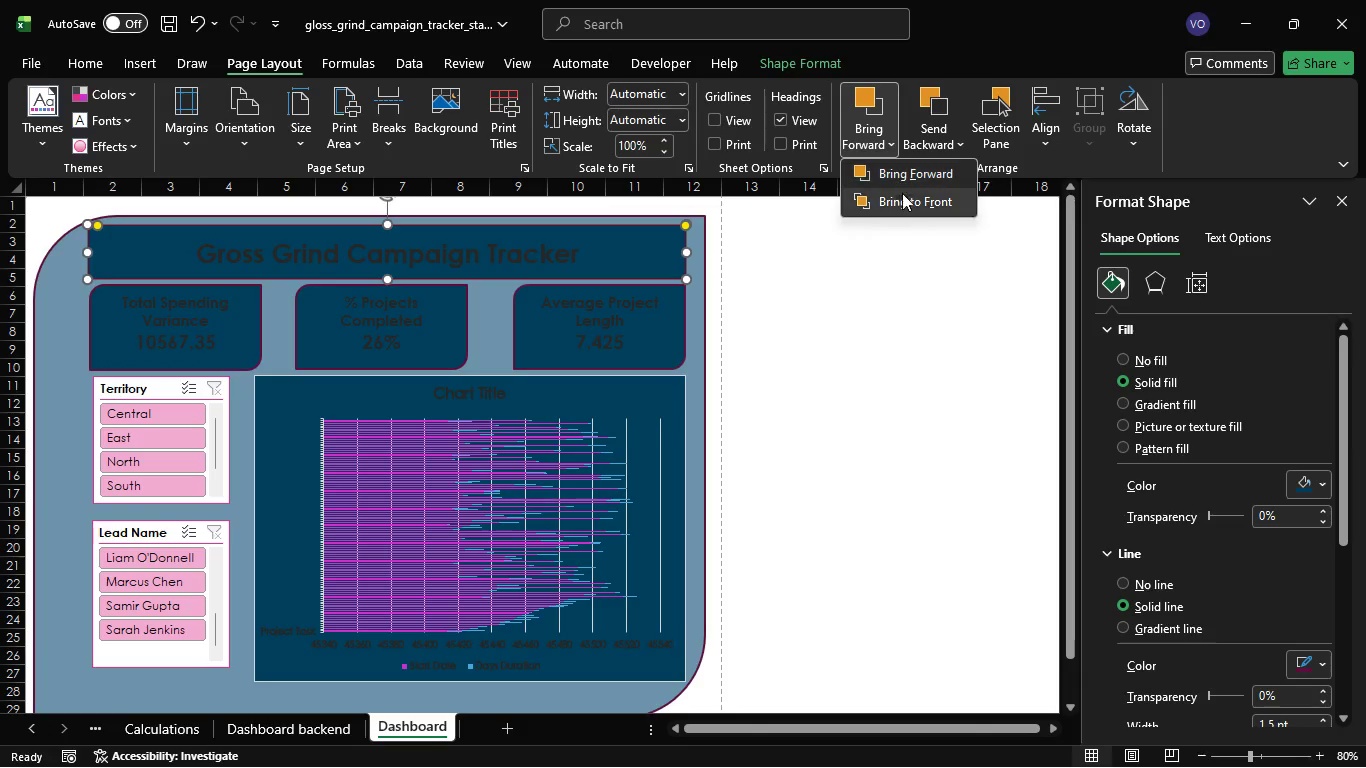 
left_click([902, 201])
 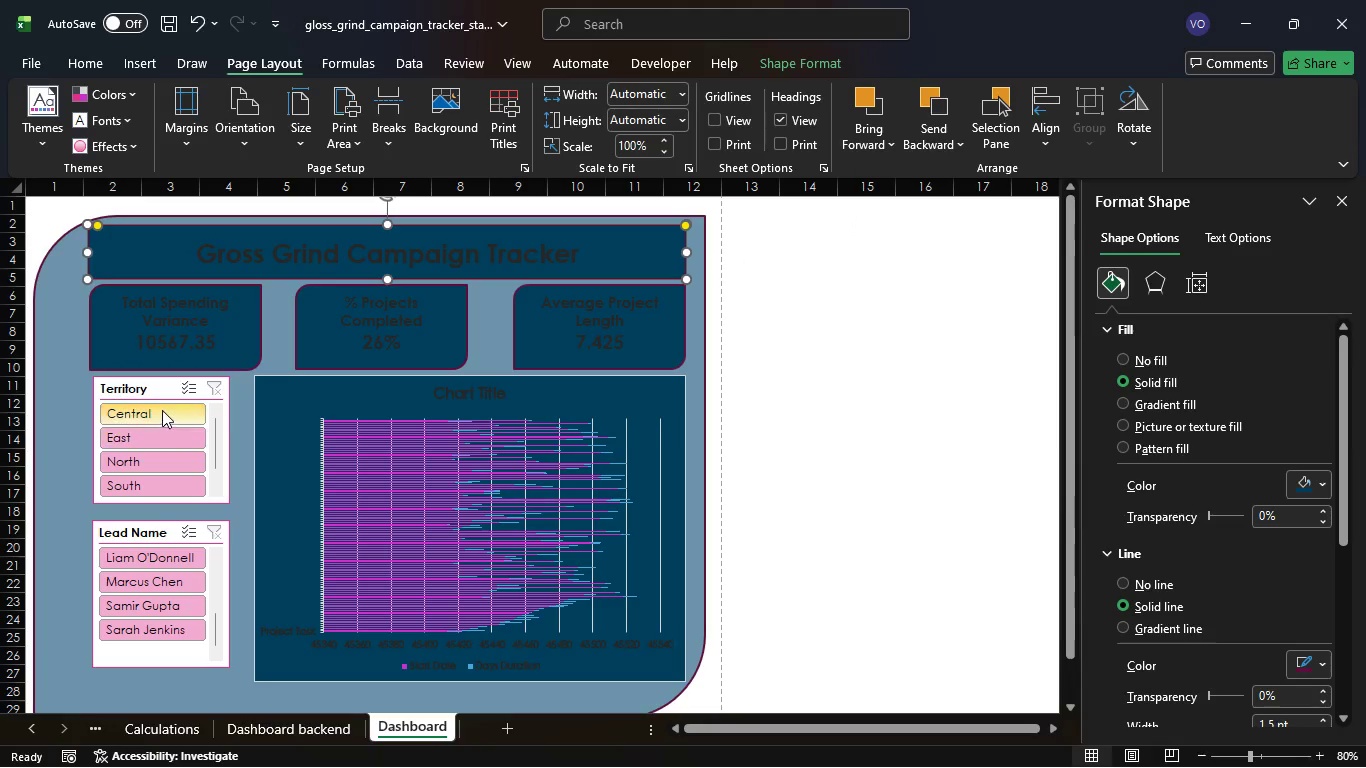 
left_click([155, 391])
 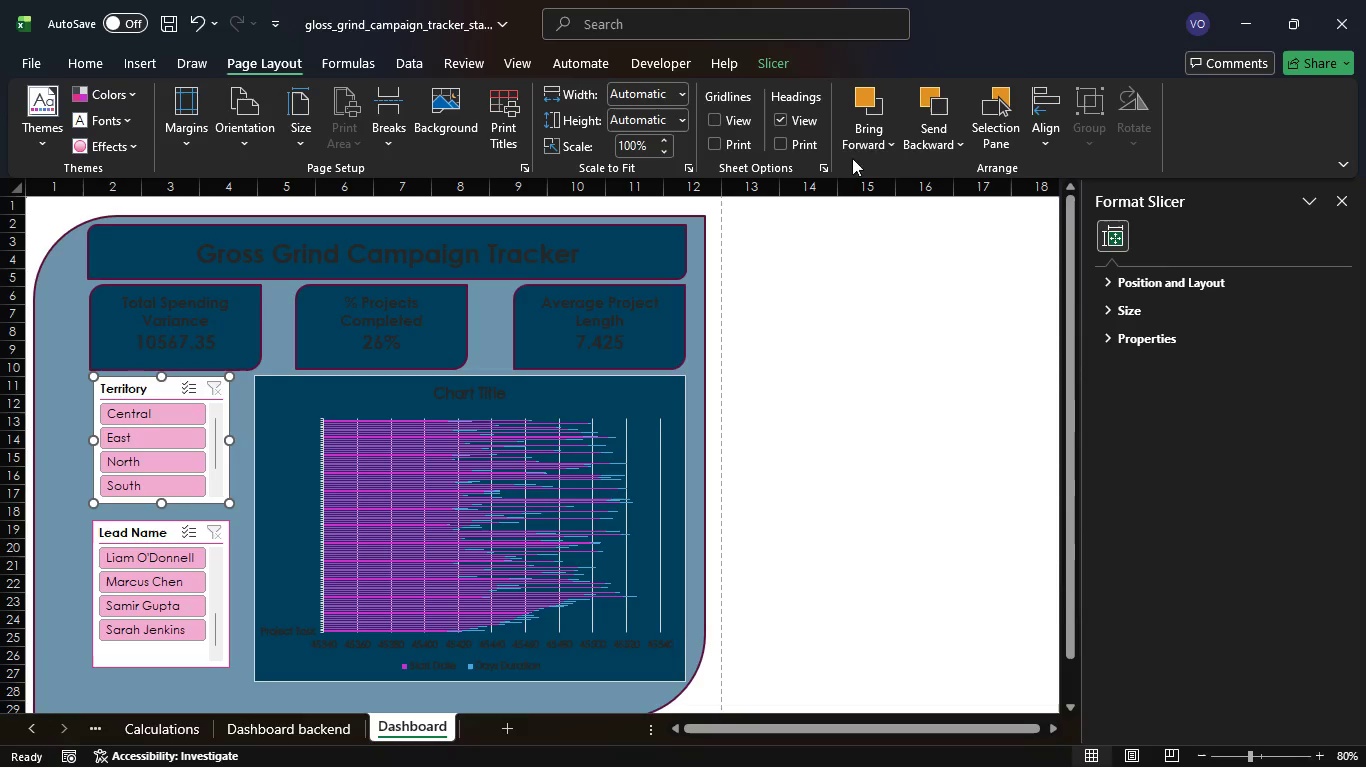 
left_click([881, 143])
 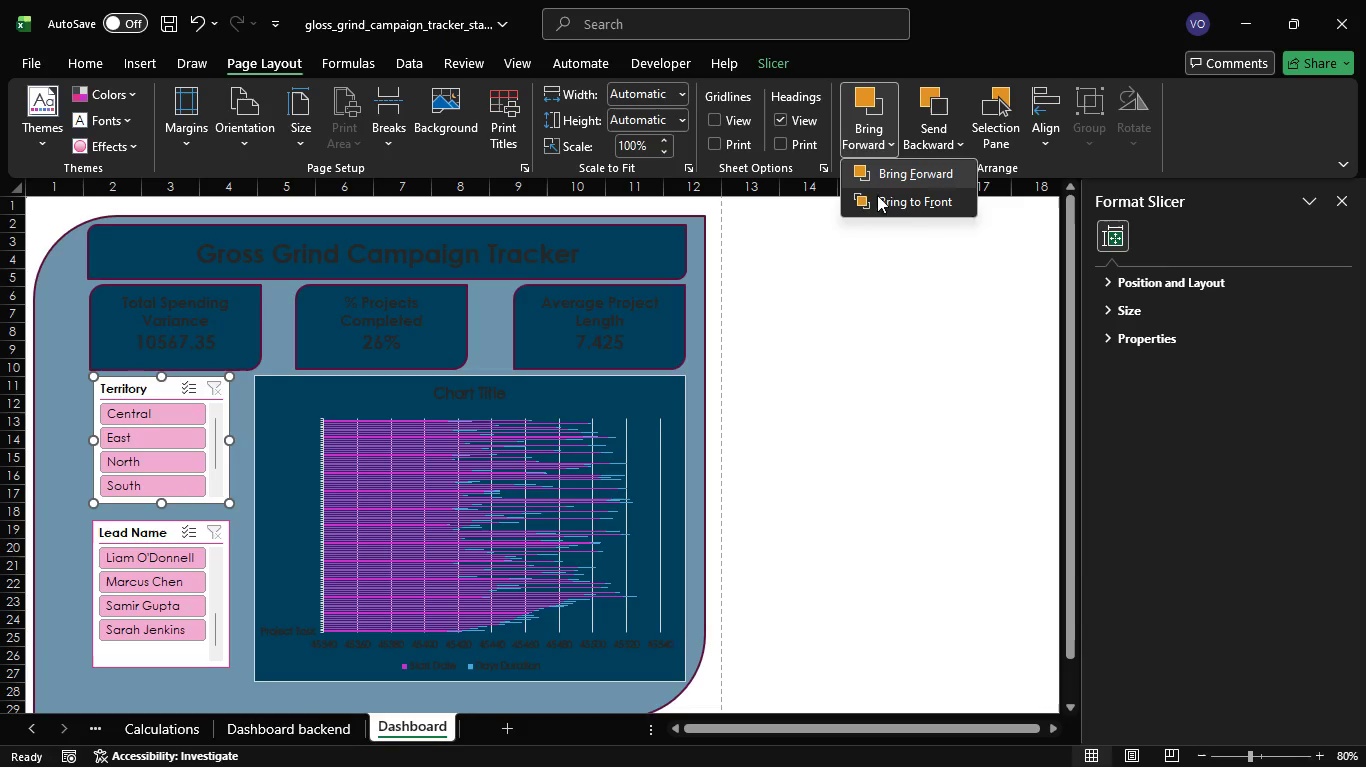 
left_click([881, 201])
 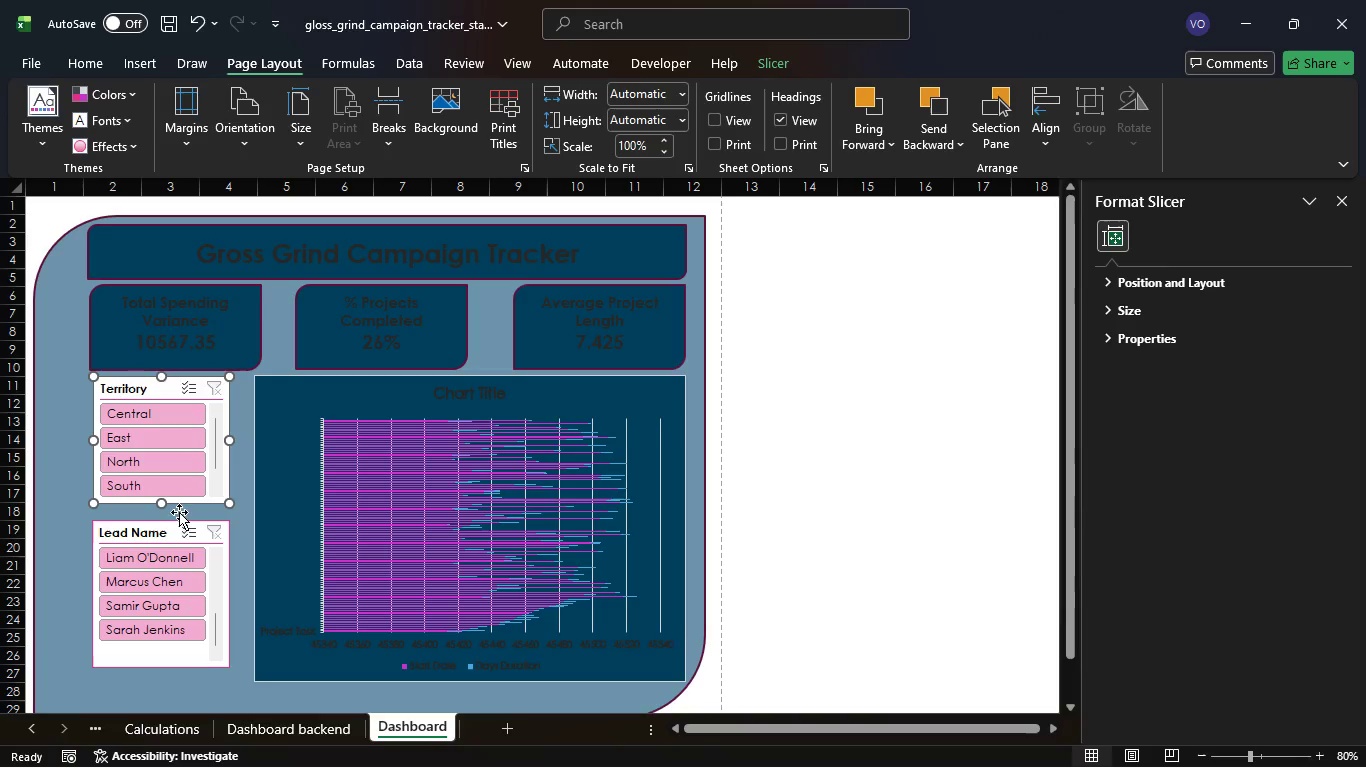 
left_click([168, 533])
 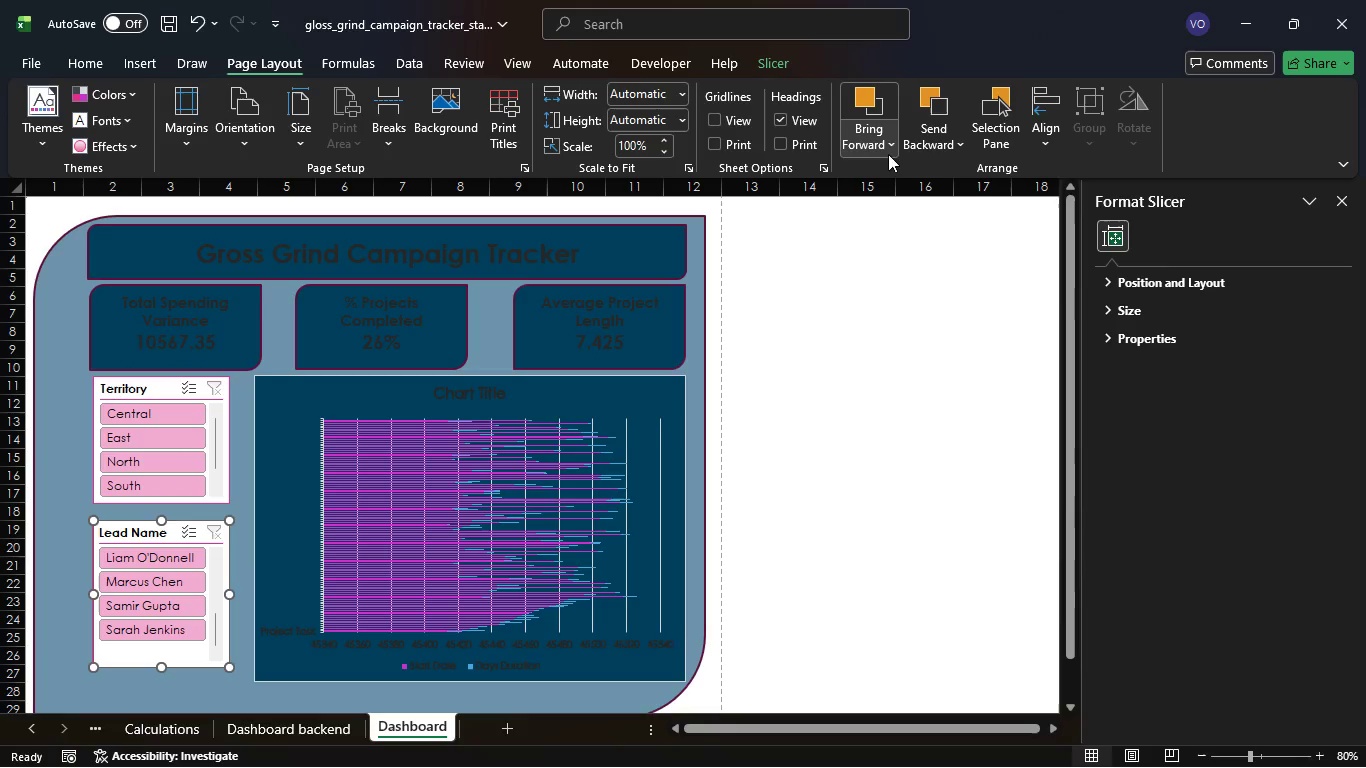 
left_click([892, 146])
 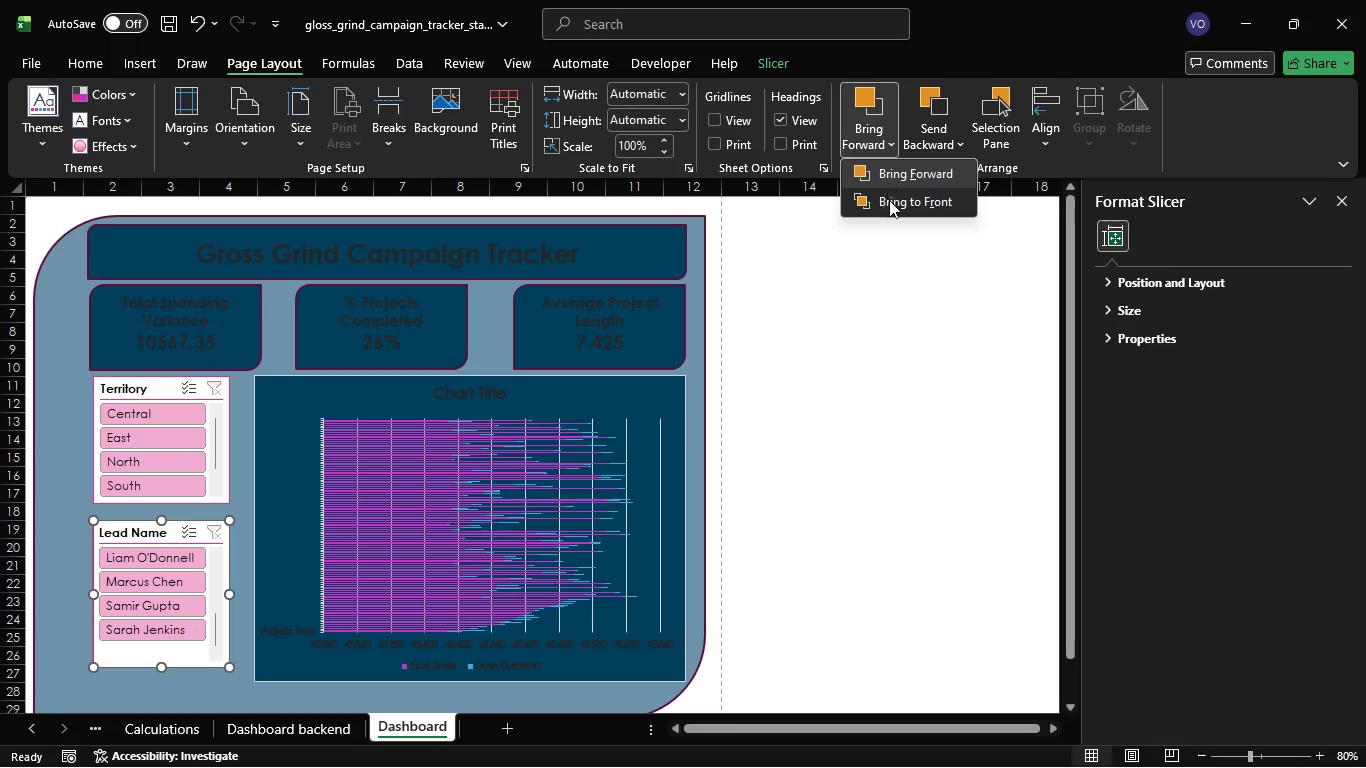 
left_click([891, 208])
 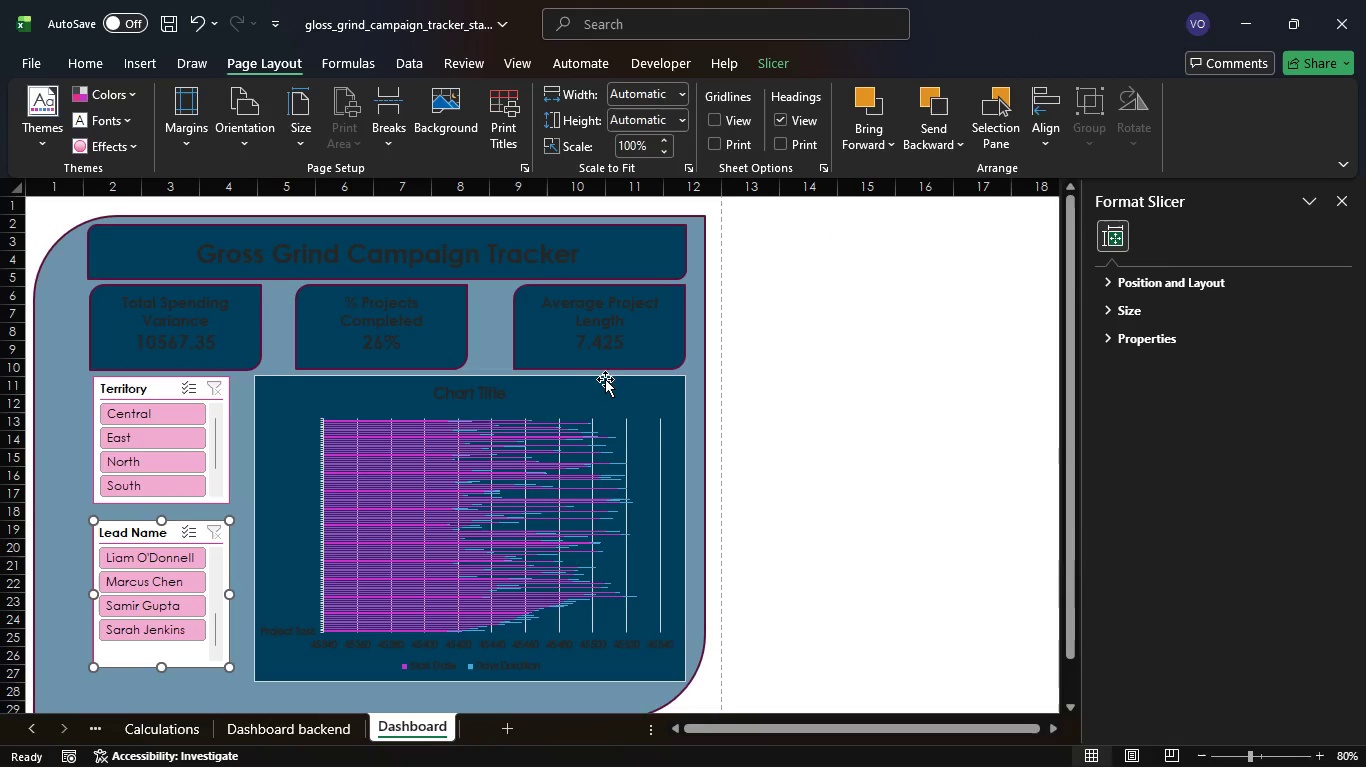 
left_click([604, 386])
 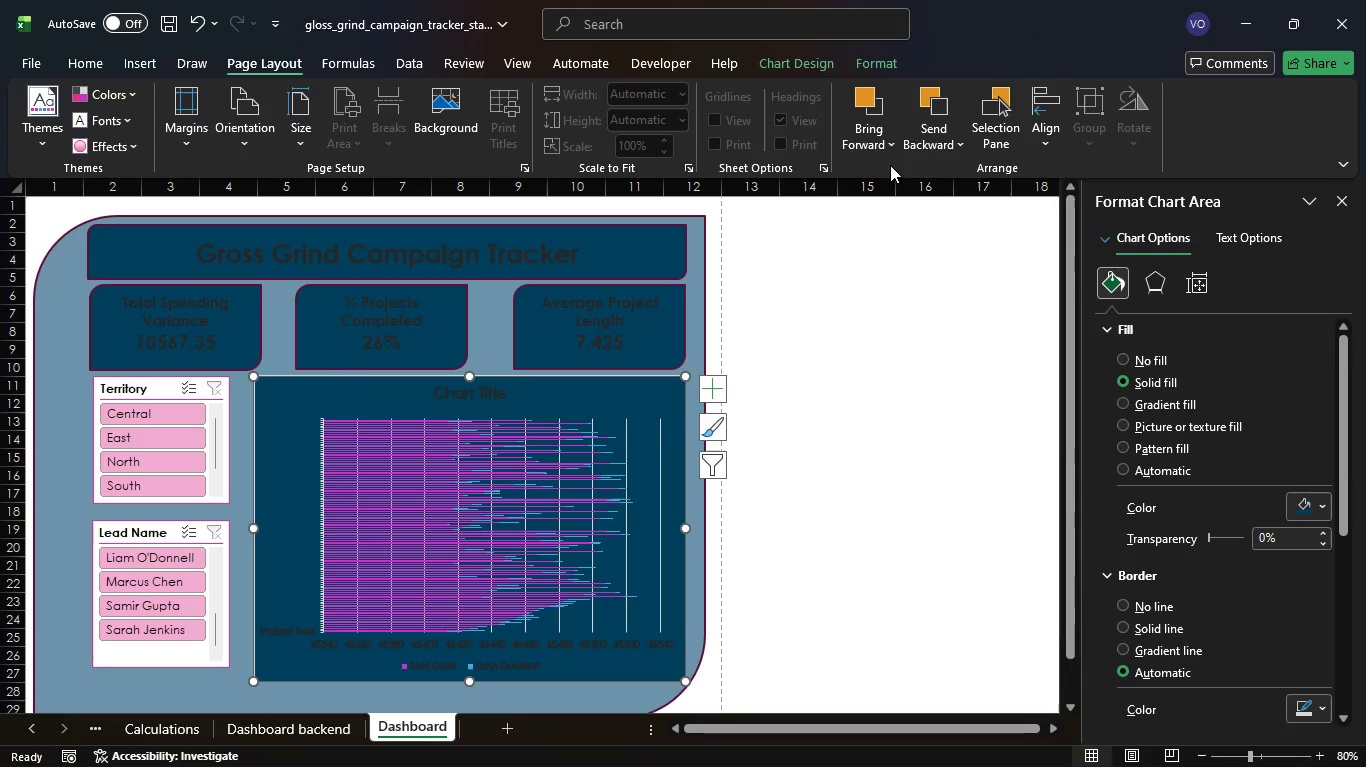 
left_click([885, 146])
 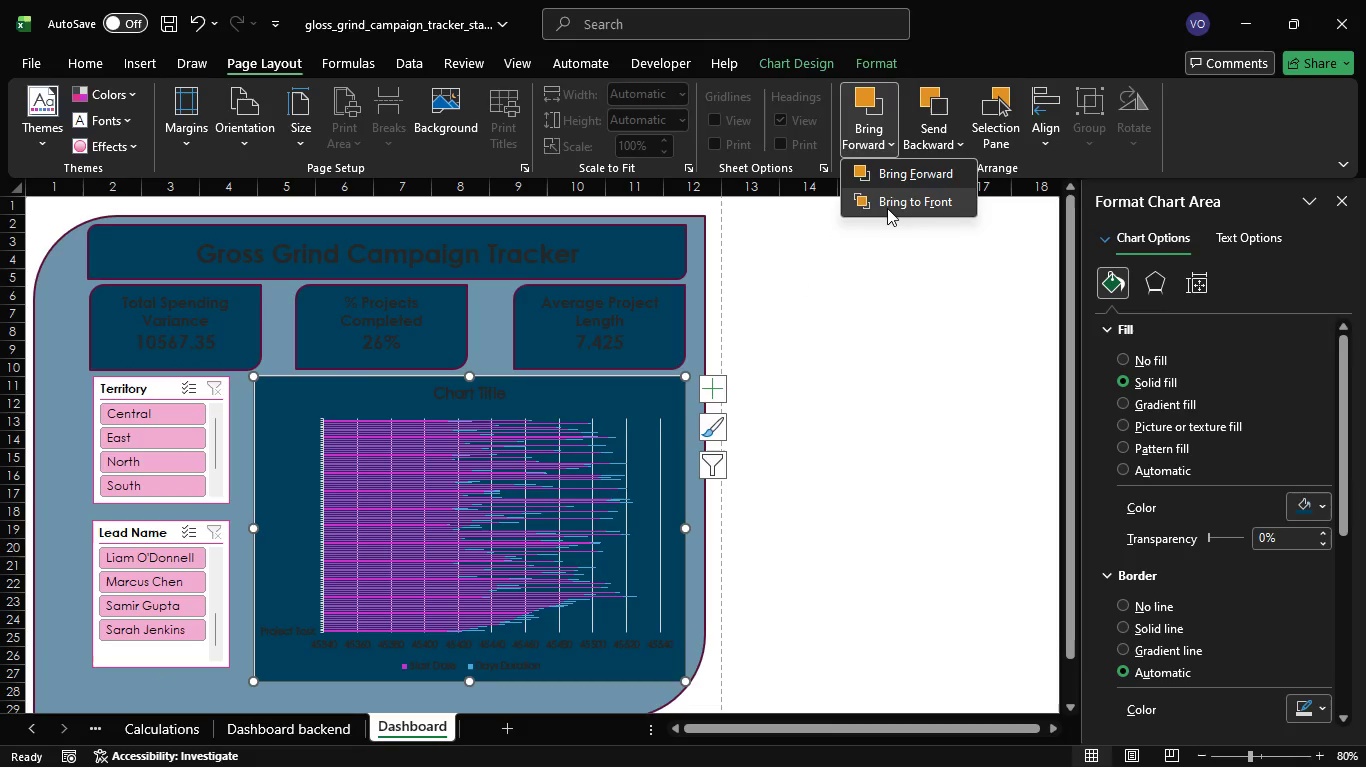 
left_click([887, 208])
 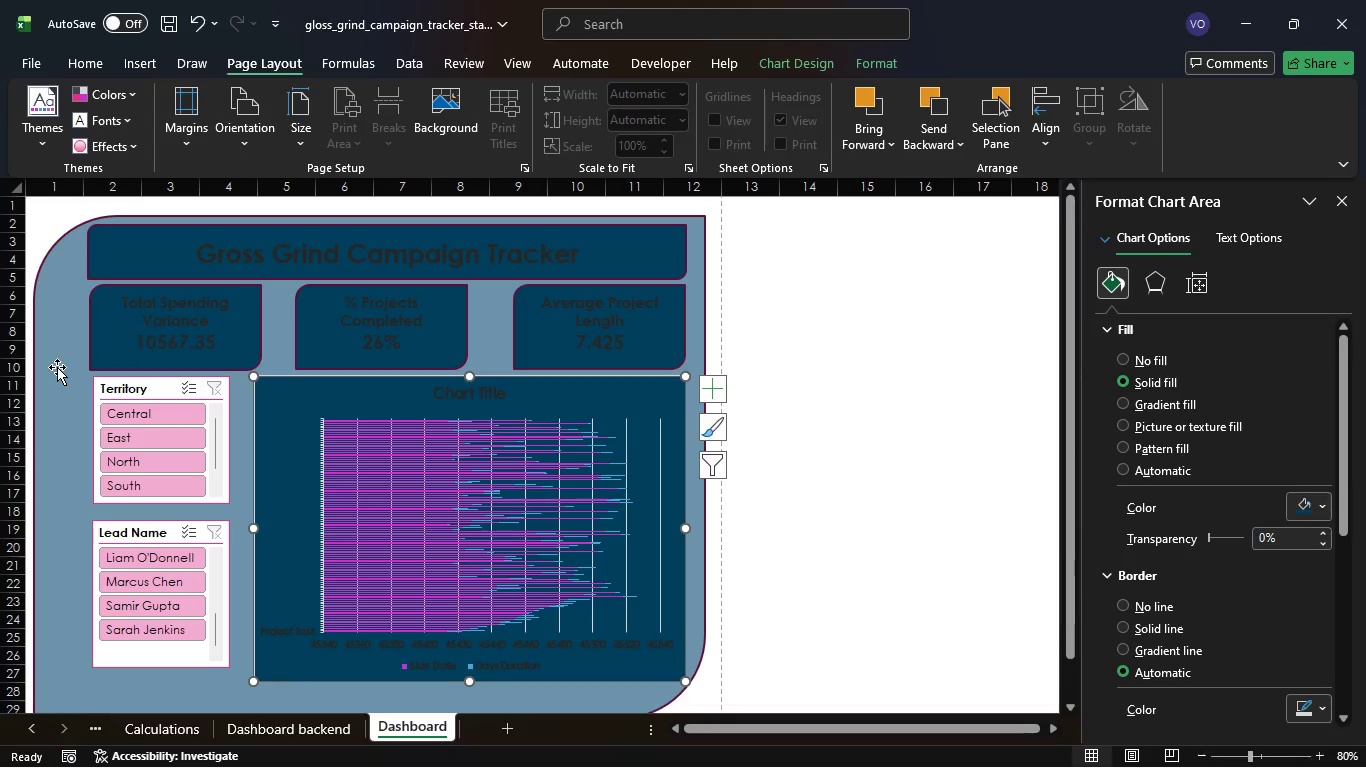 
wait(10.12)
 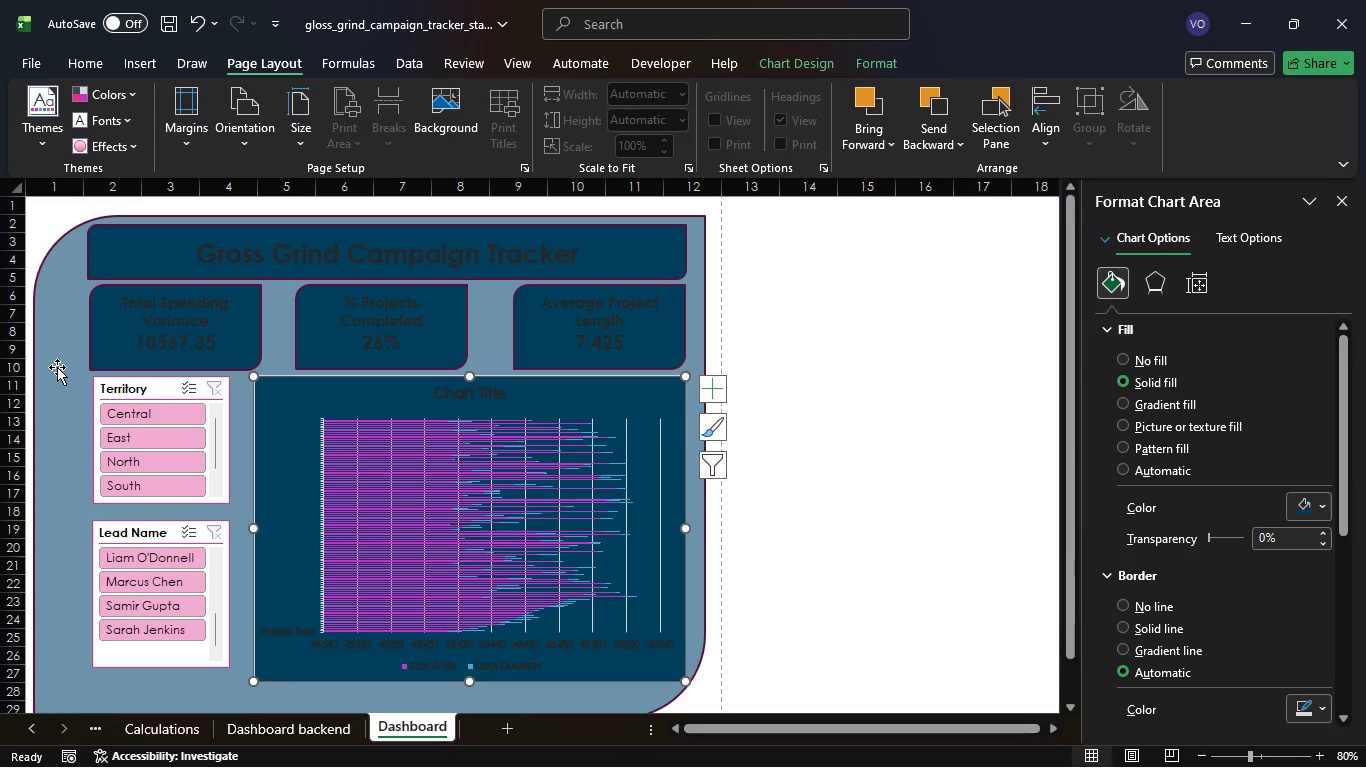 
left_click([343, 66])
 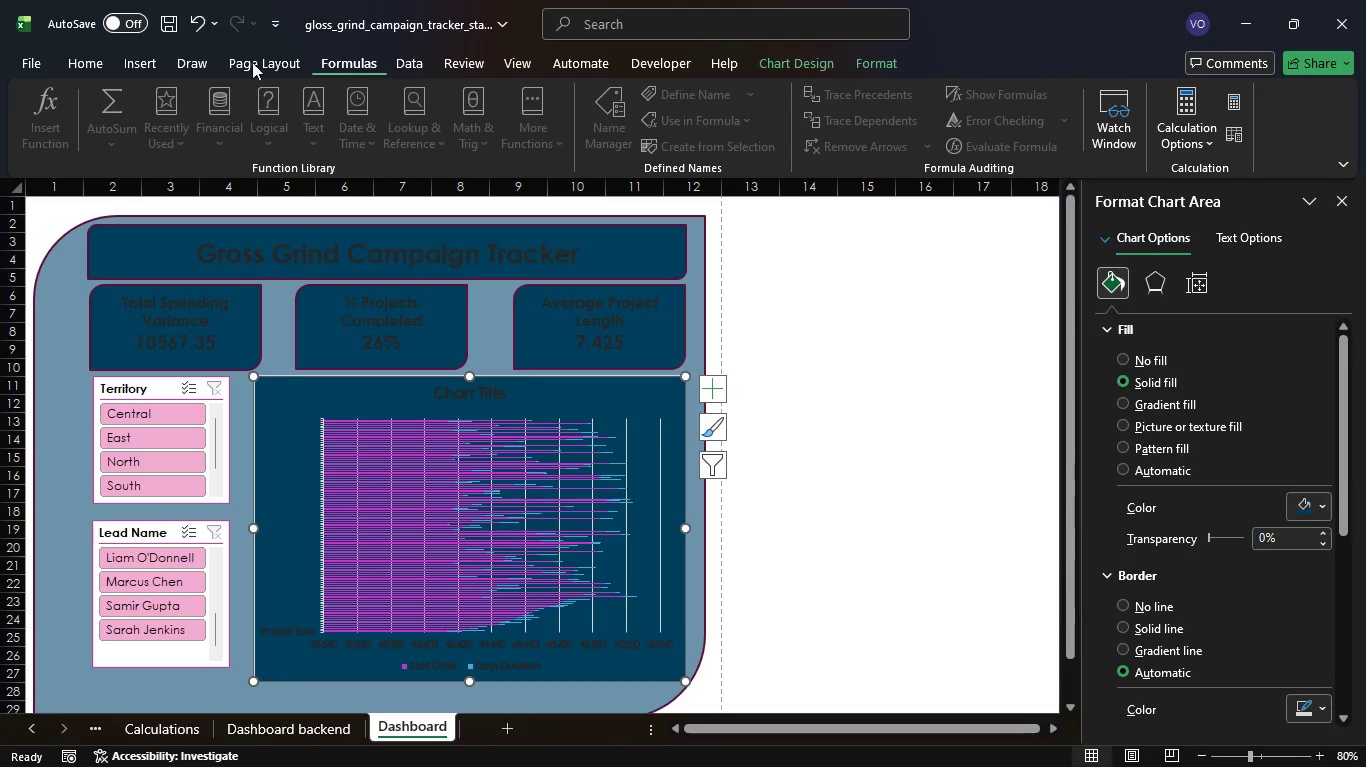 
left_click([245, 62])
 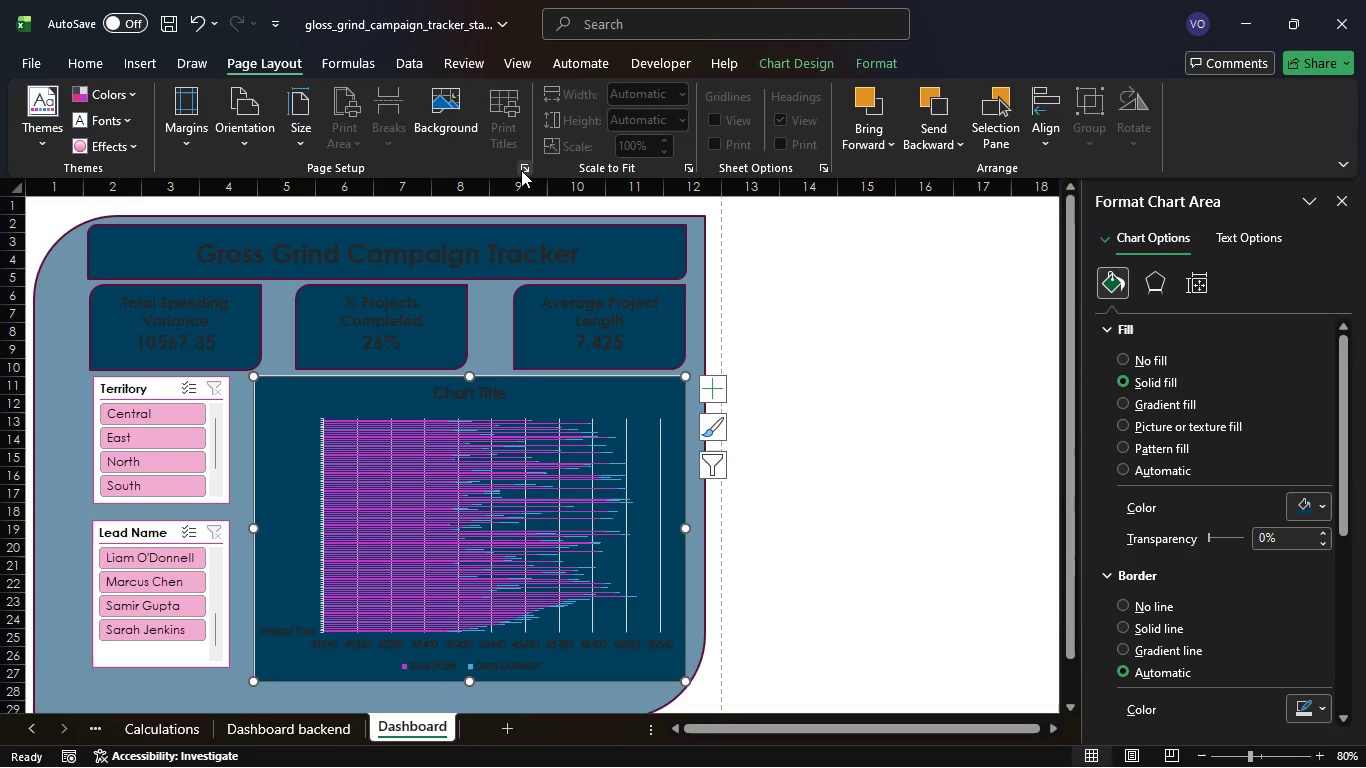 
left_click([521, 170])
 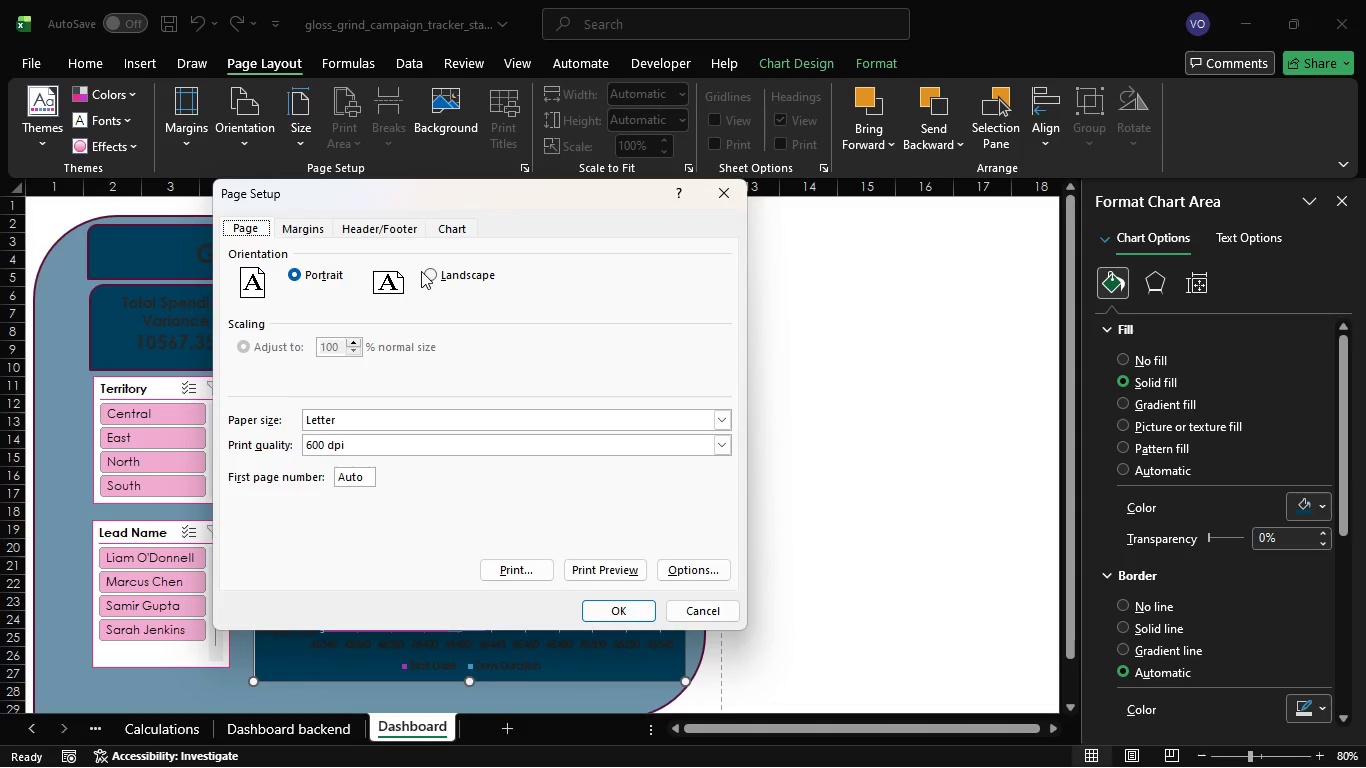 
left_click([434, 272])
 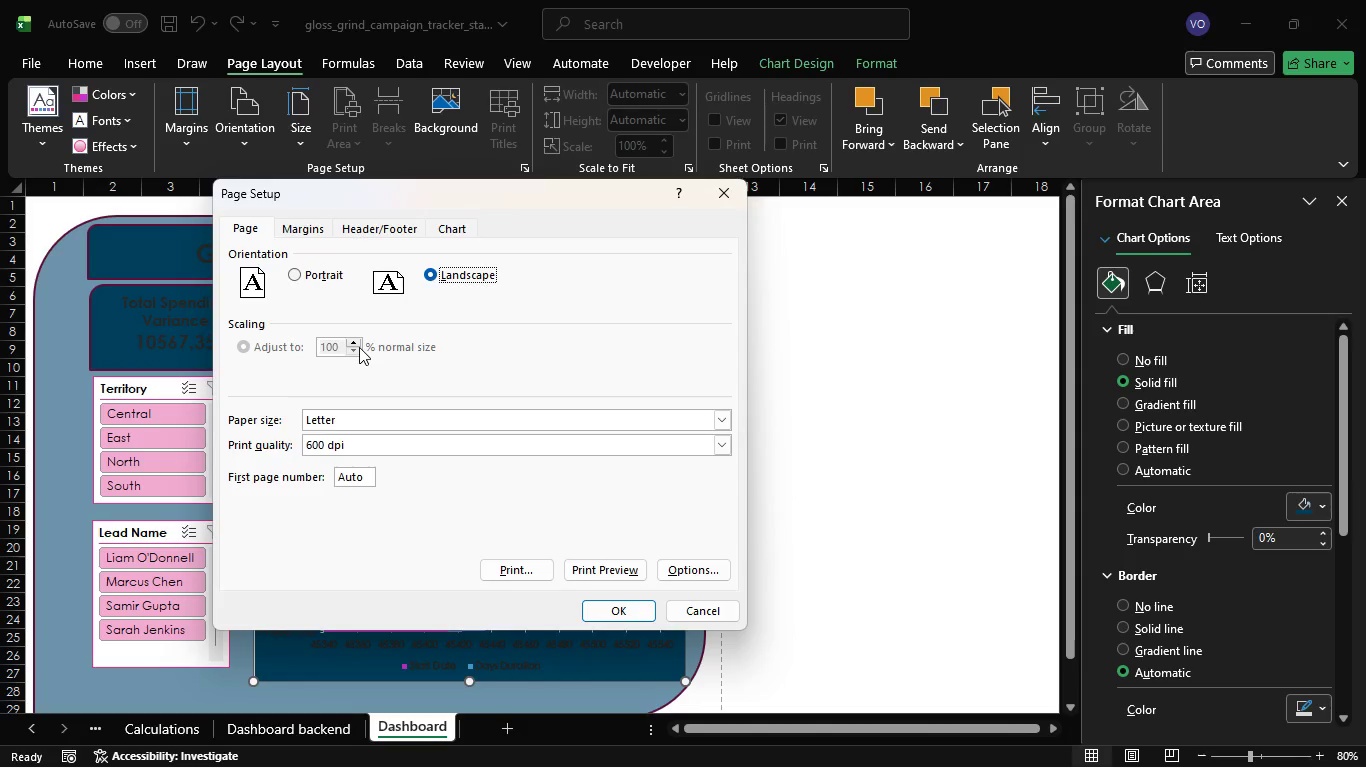 
left_click([357, 343])
 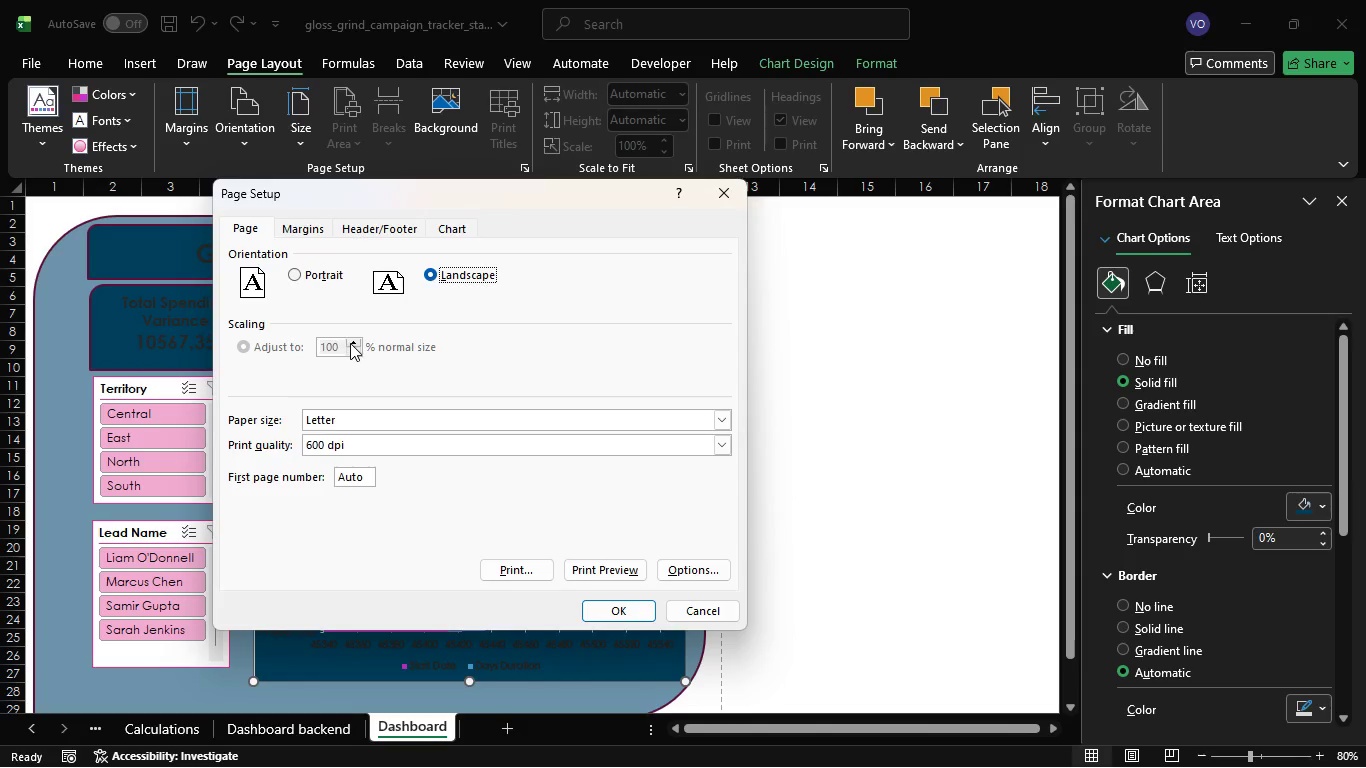 
left_click([350, 343])
 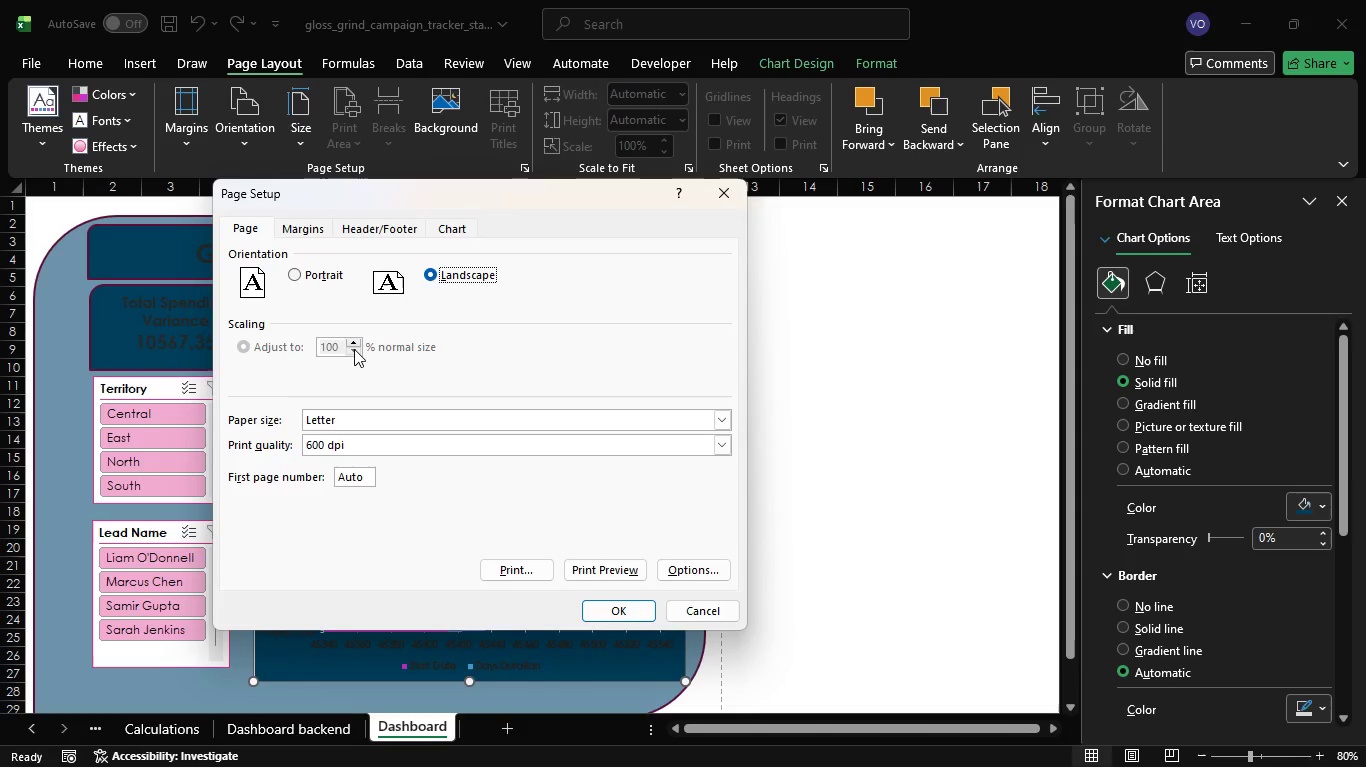 
left_click([355, 350])
 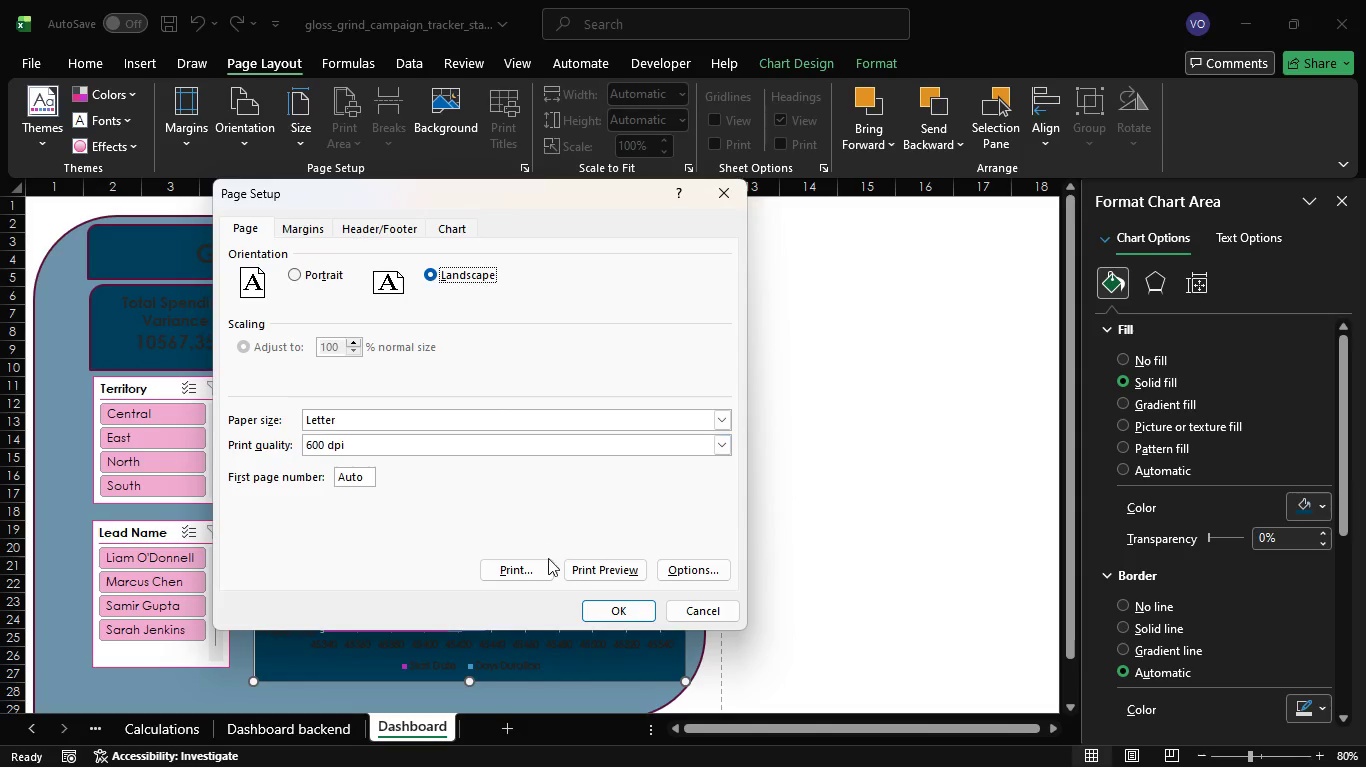 
left_click([591, 566])
 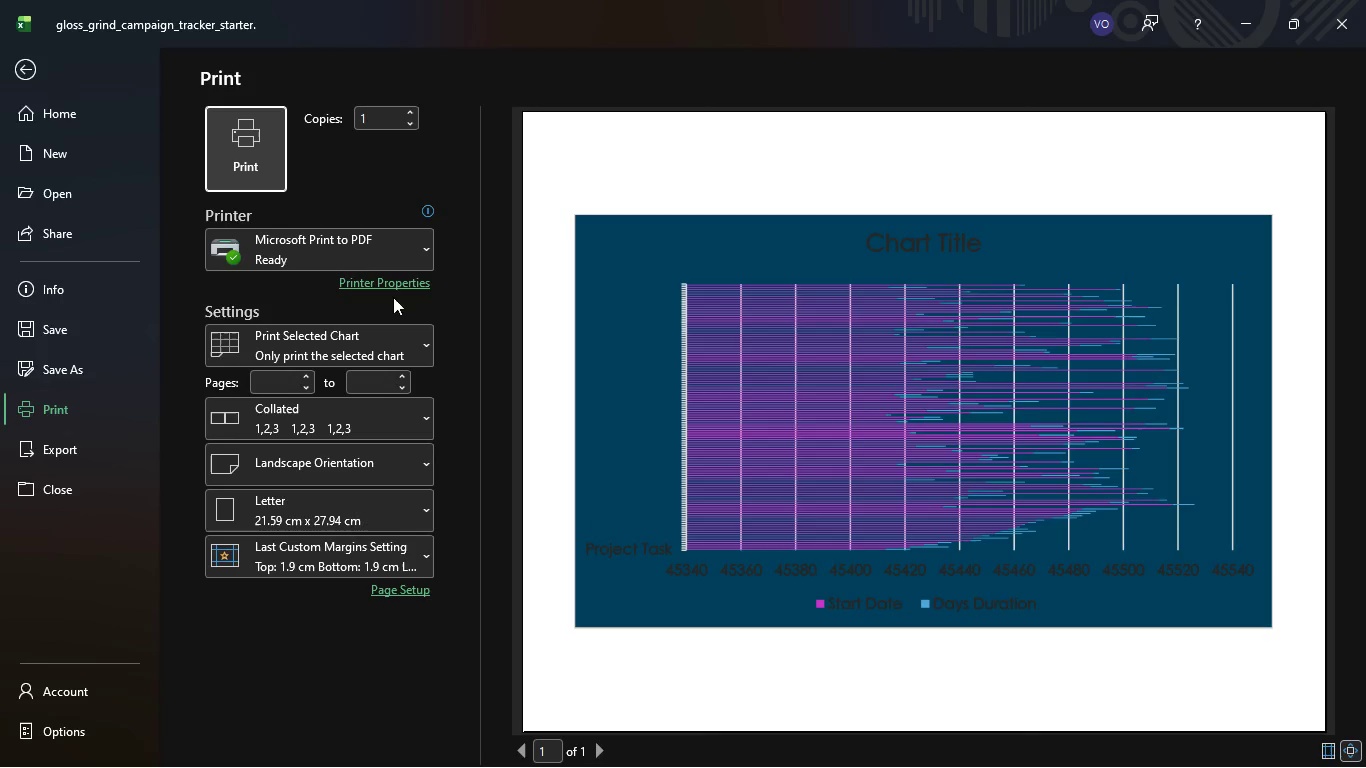 
left_click([31, 72])
 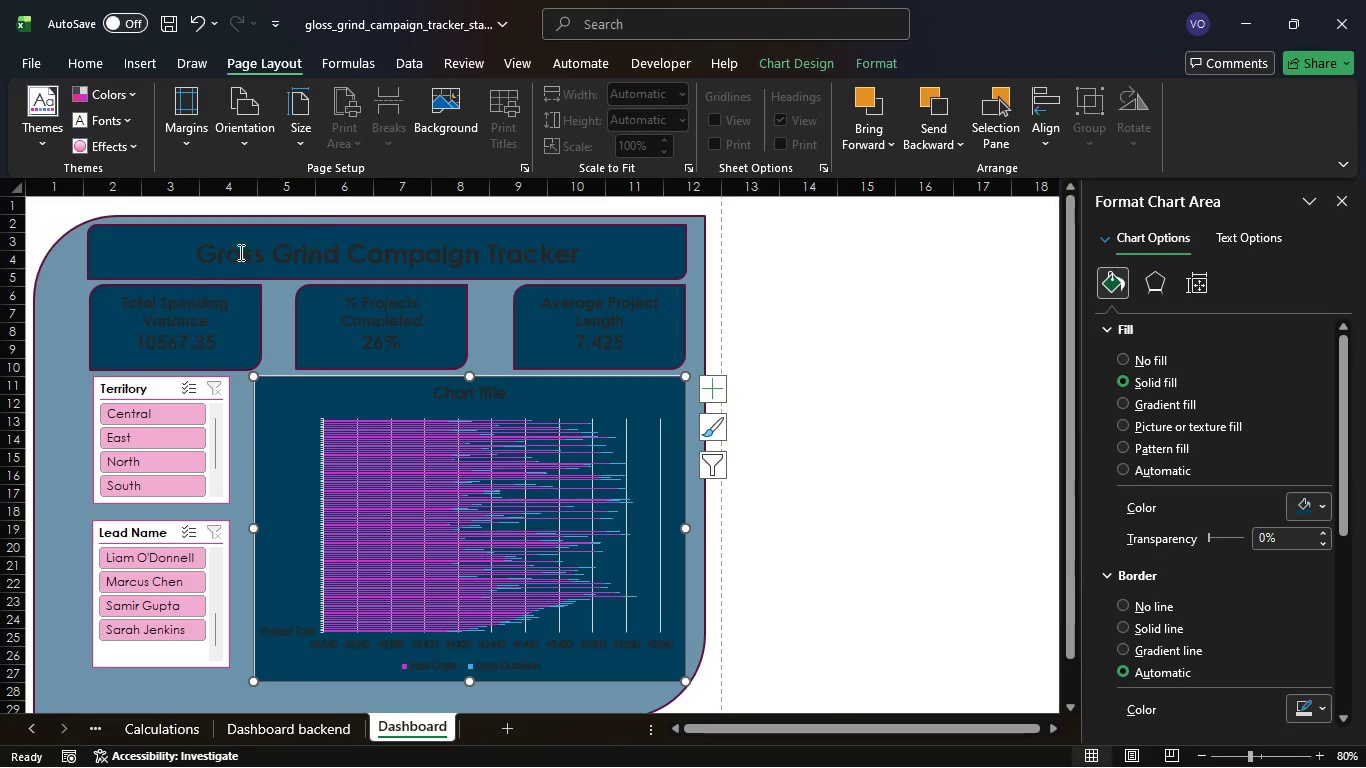 
left_click([49, 259])
 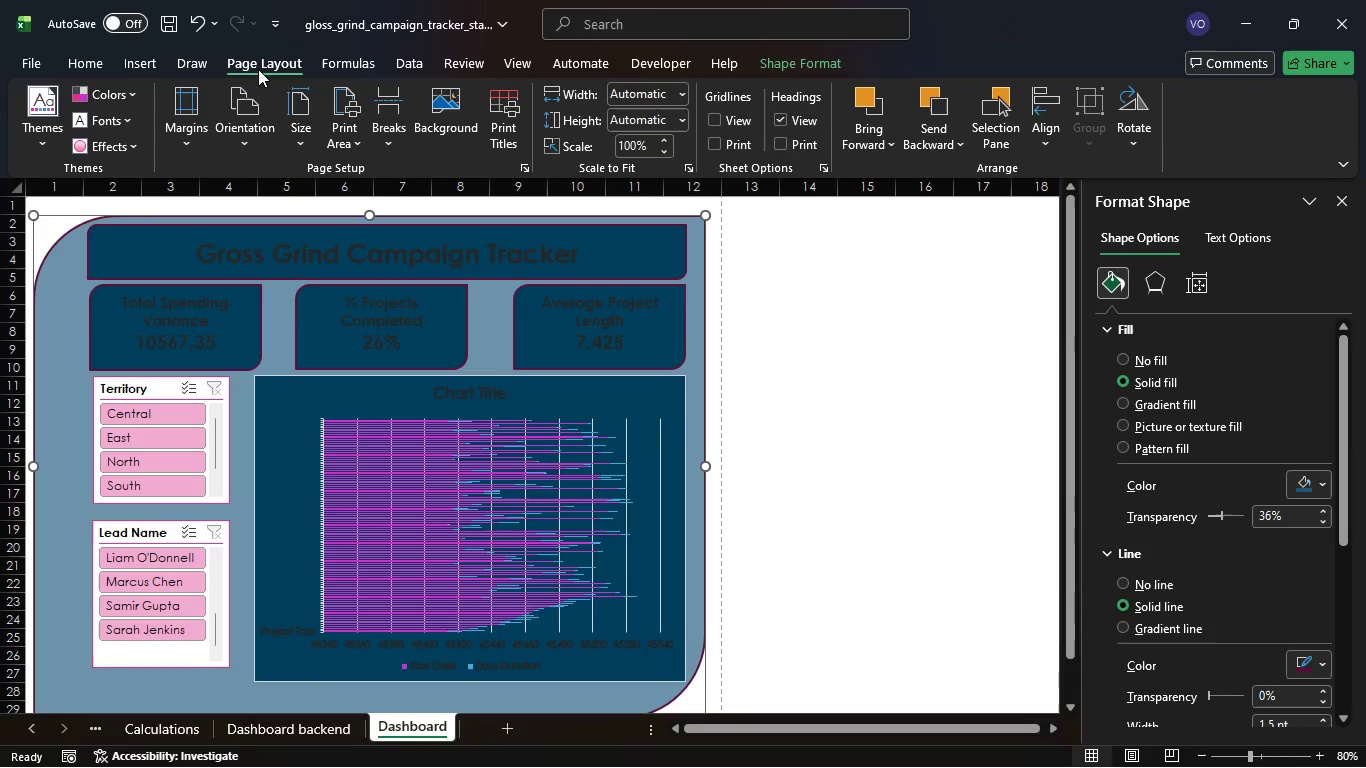 
wait(6.08)
 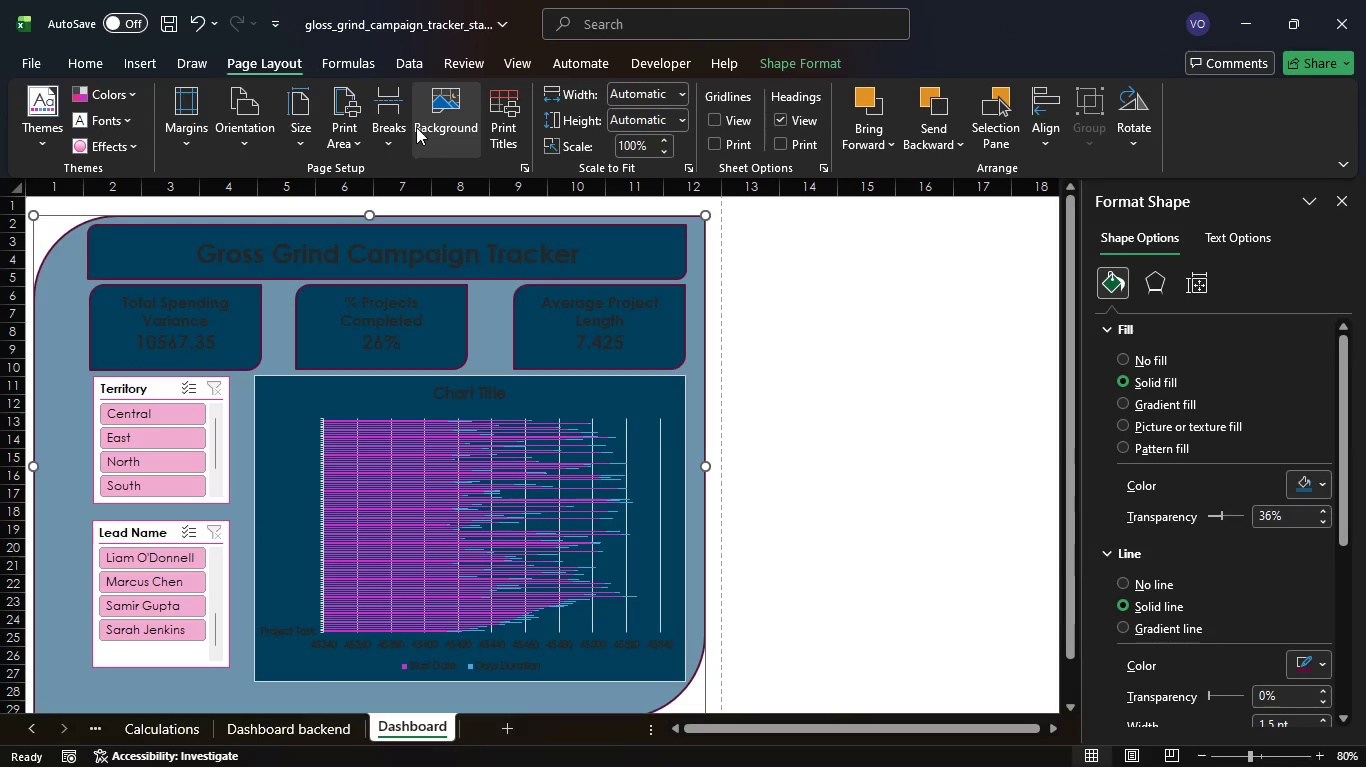 
double_click([523, 167])
 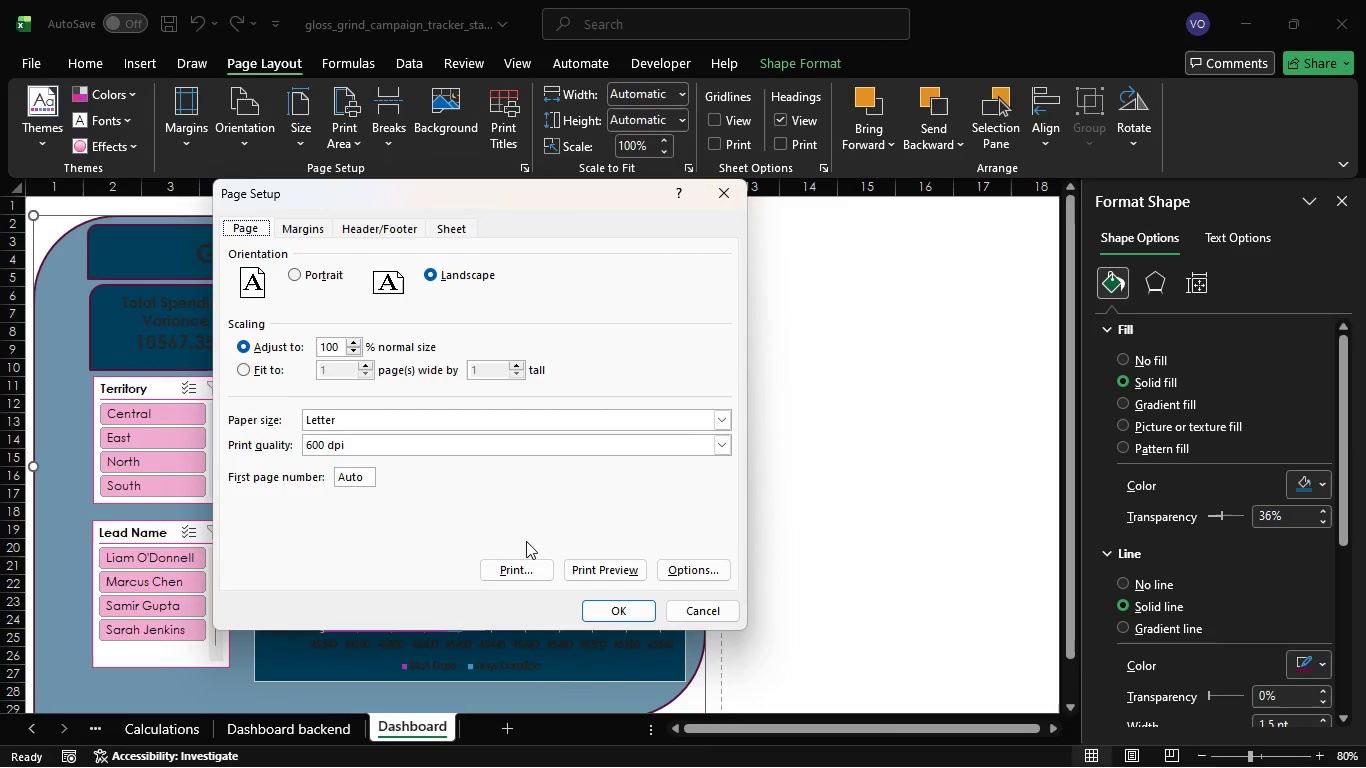 
left_click([588, 566])
 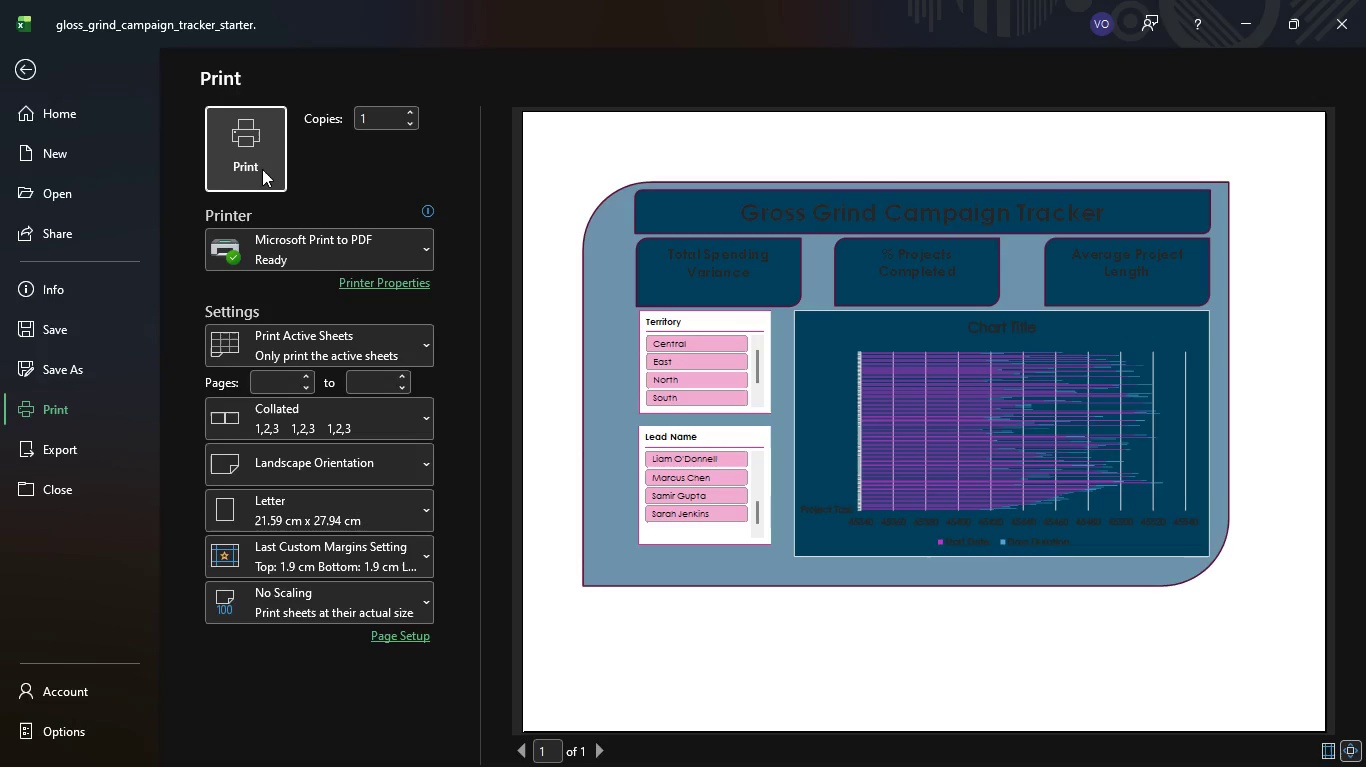 
wait(5.02)
 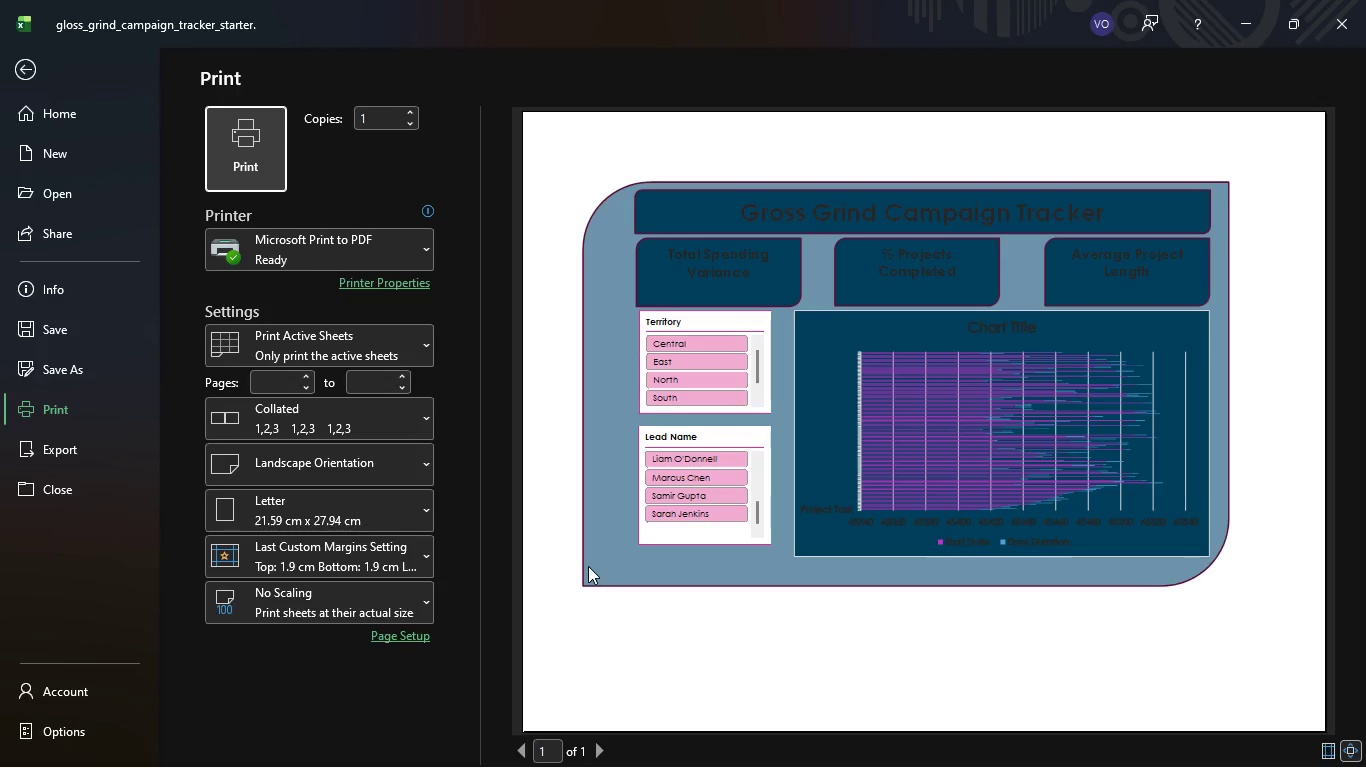 
left_click([23, 62])
 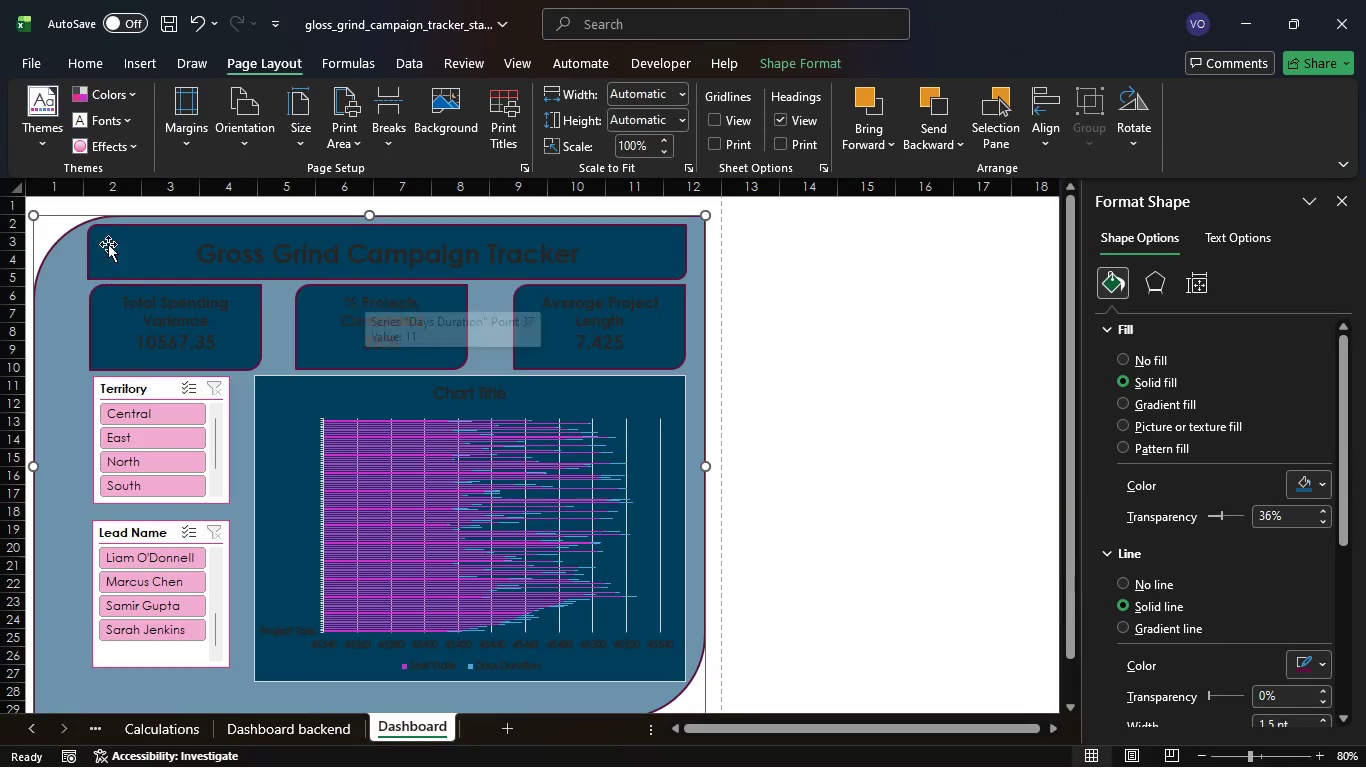 
left_click([39, 61])
 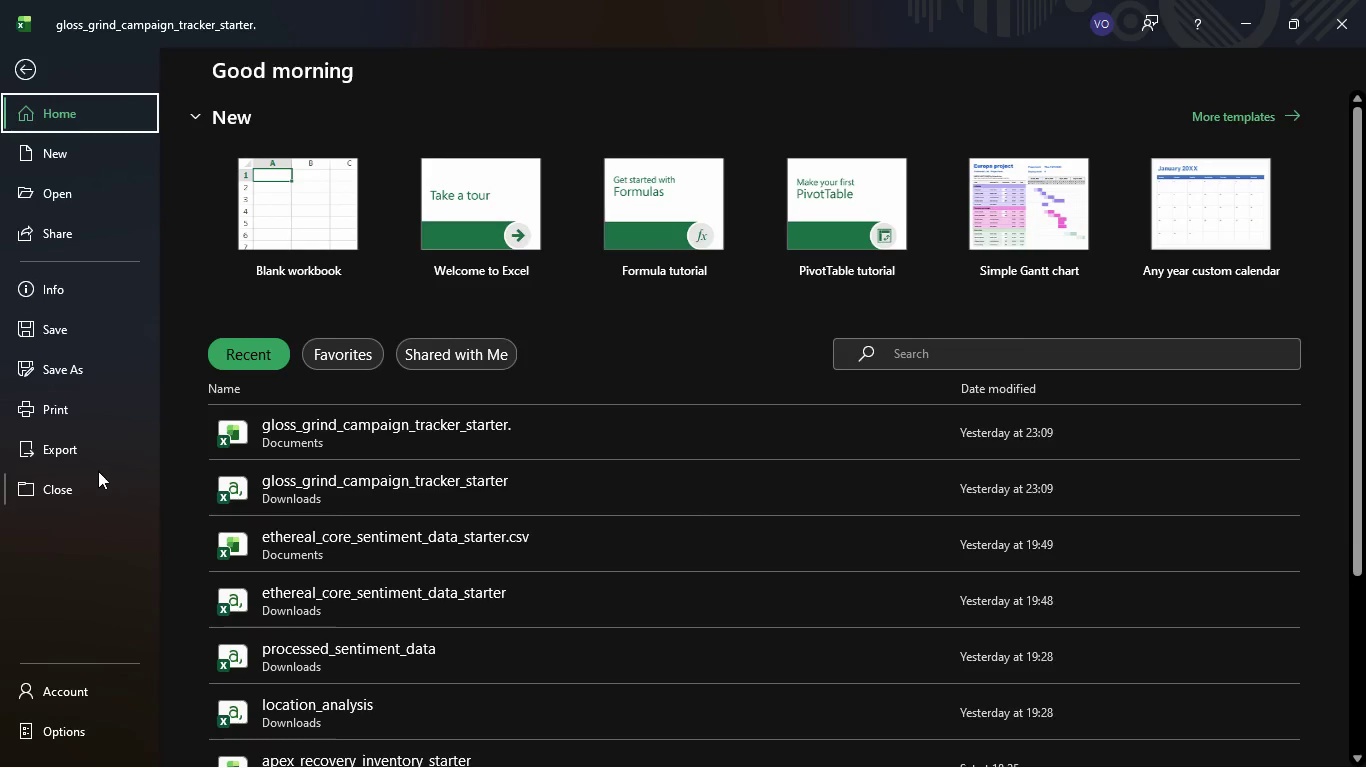 
left_click([95, 458])
 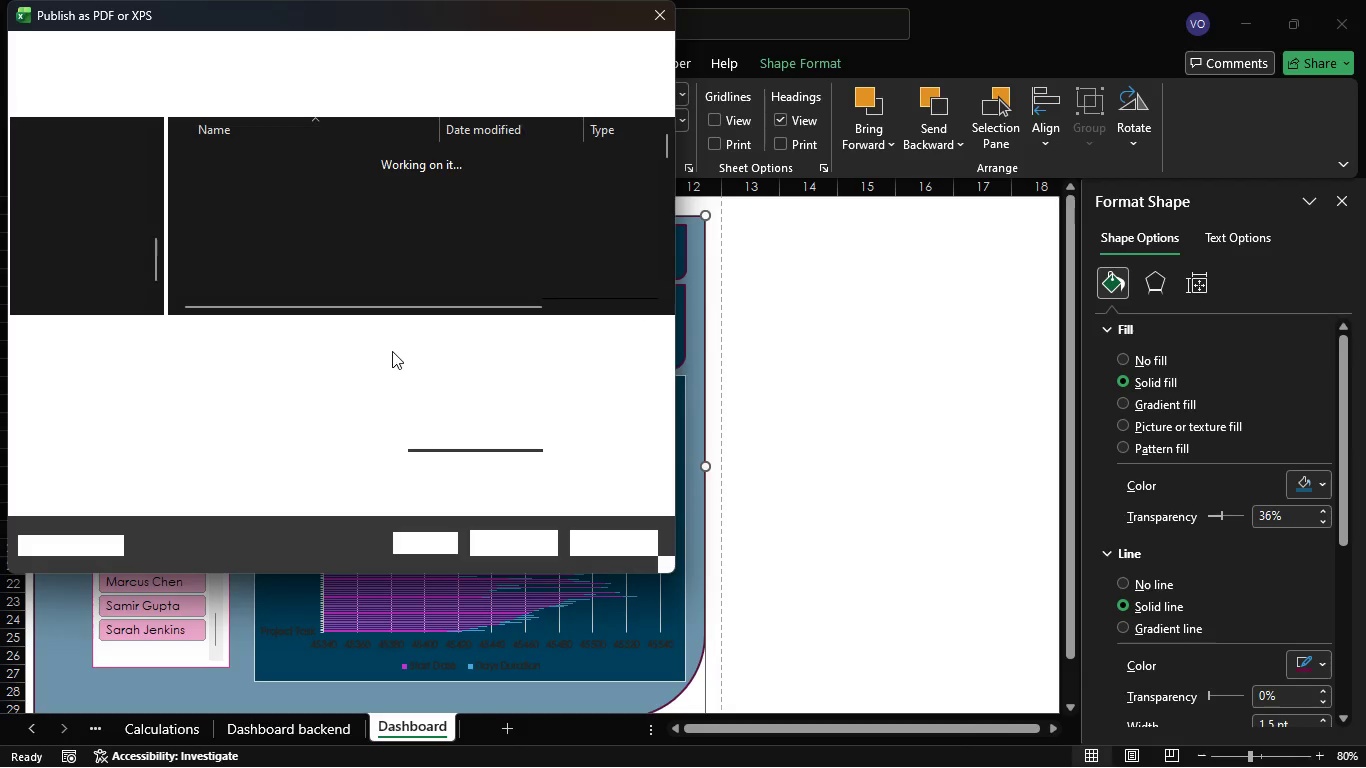 
left_click([348, 335])
 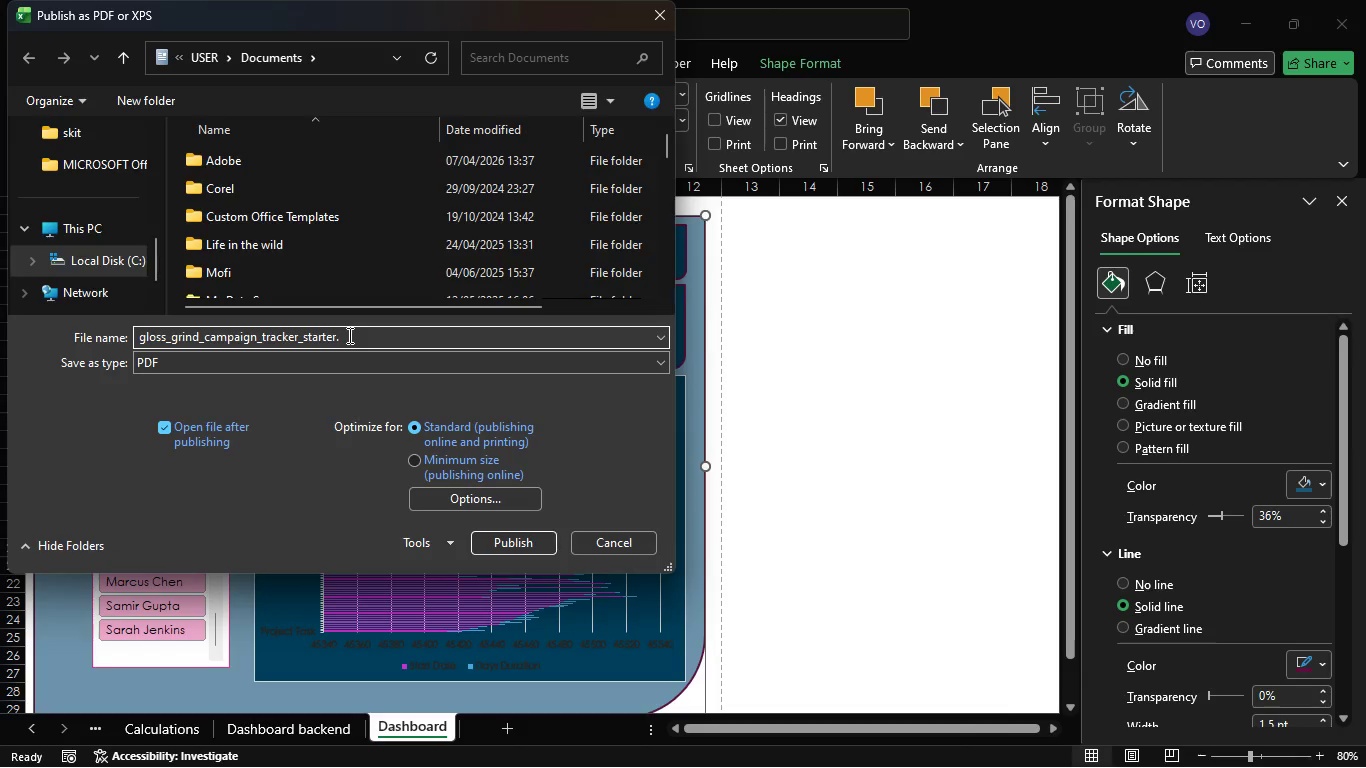 
type( D)
key(Backspace)
type(d)
key(Backspace)
type(Dashboard)
 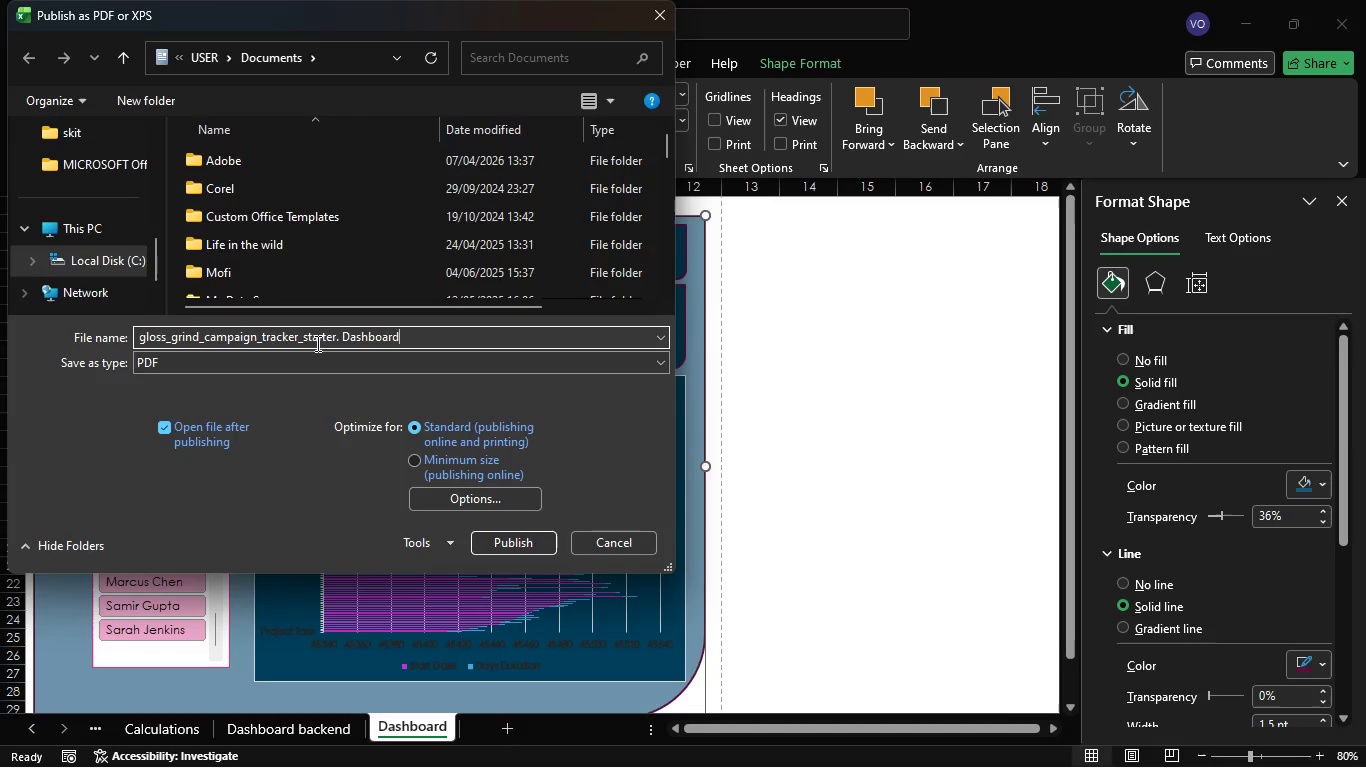 
left_click([335, 339])
 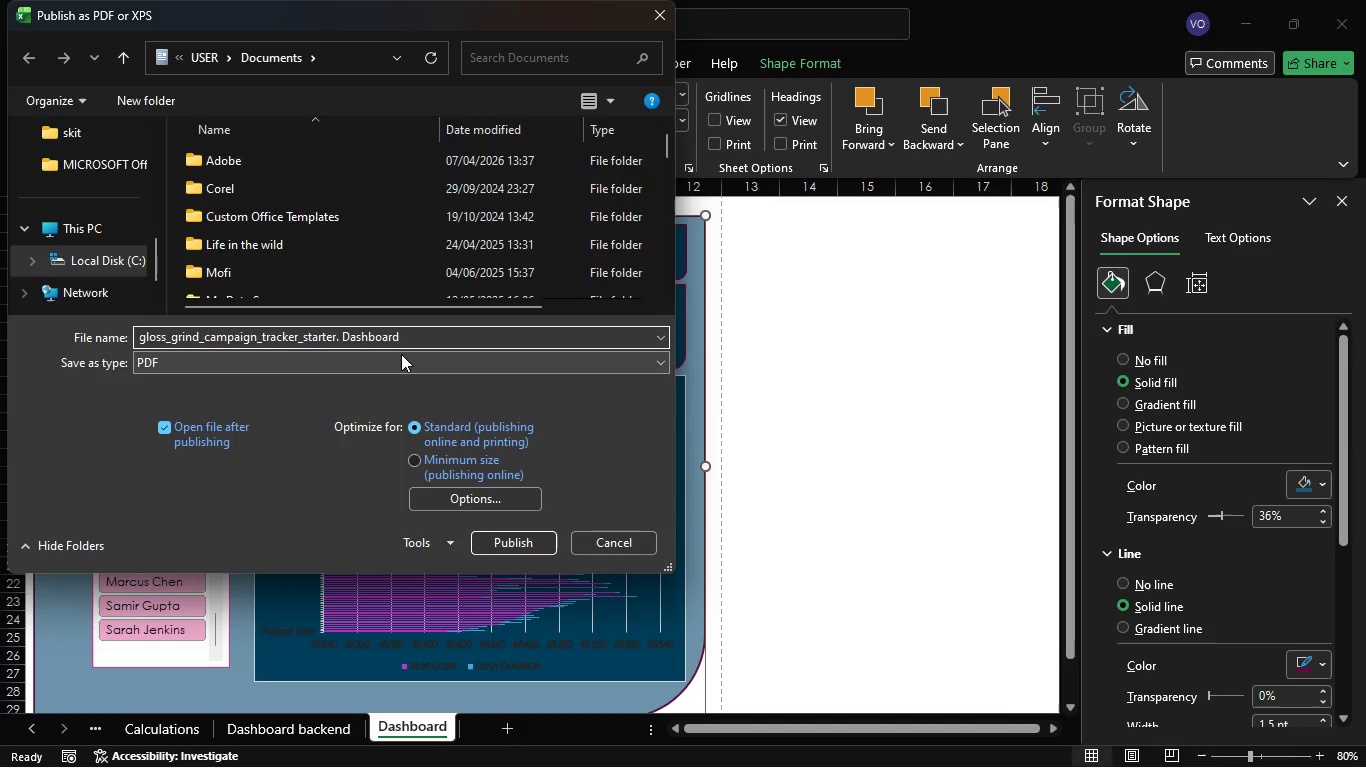 
key(Backspace)
 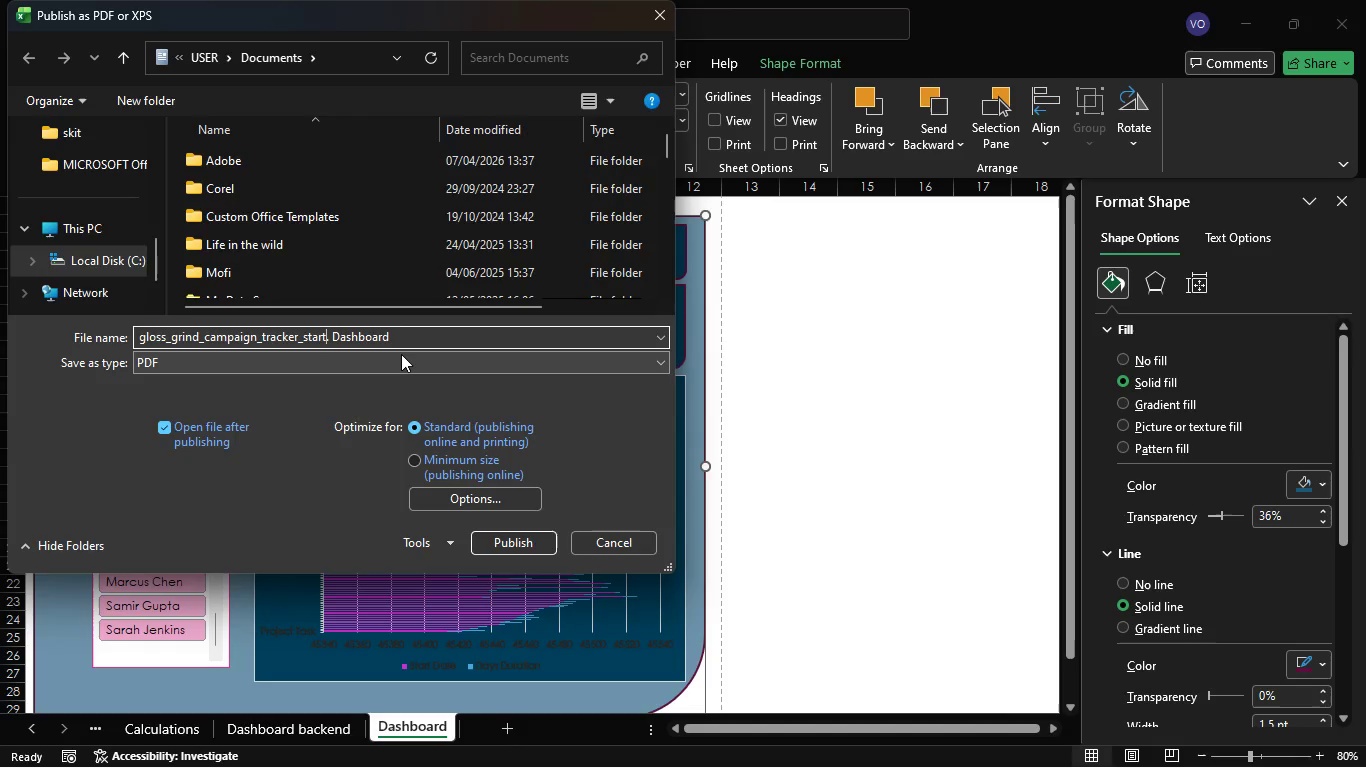 
key(Backspace)
 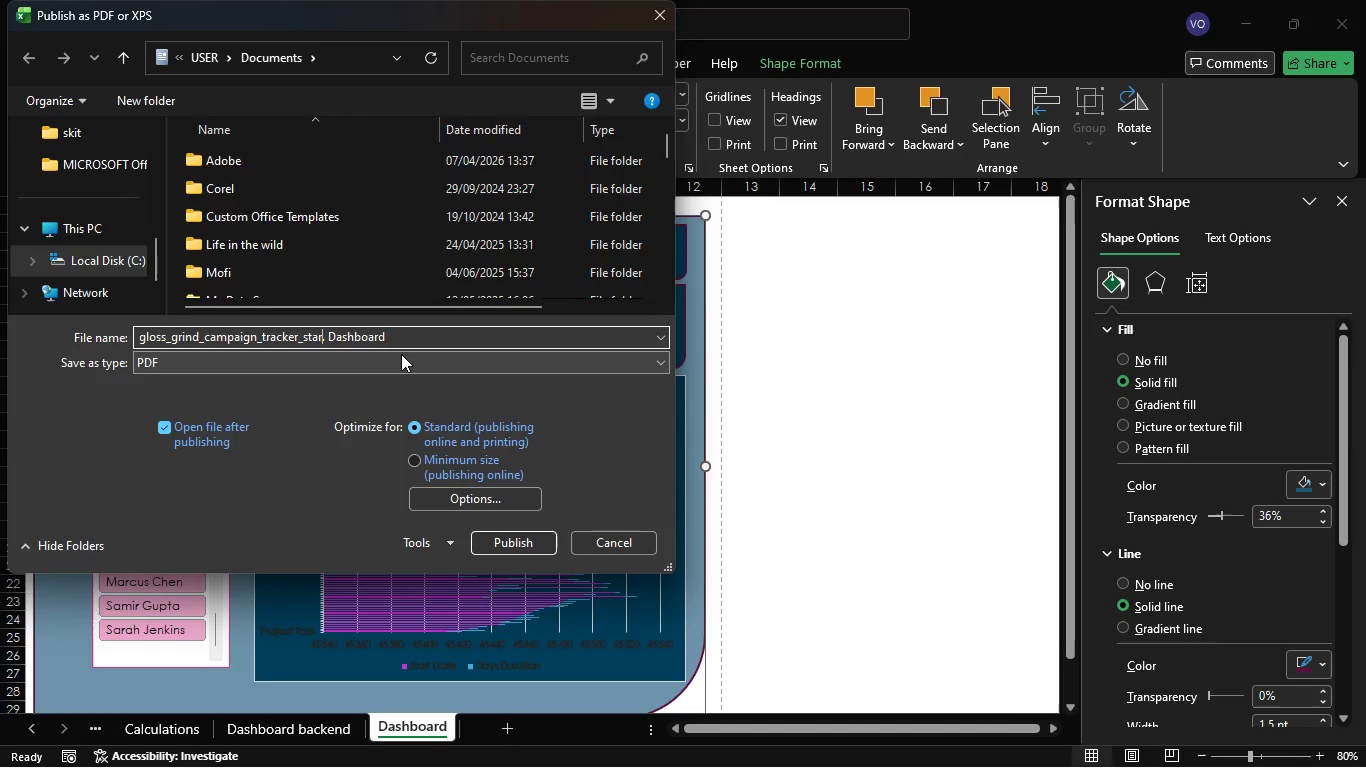 
key(Backspace)
 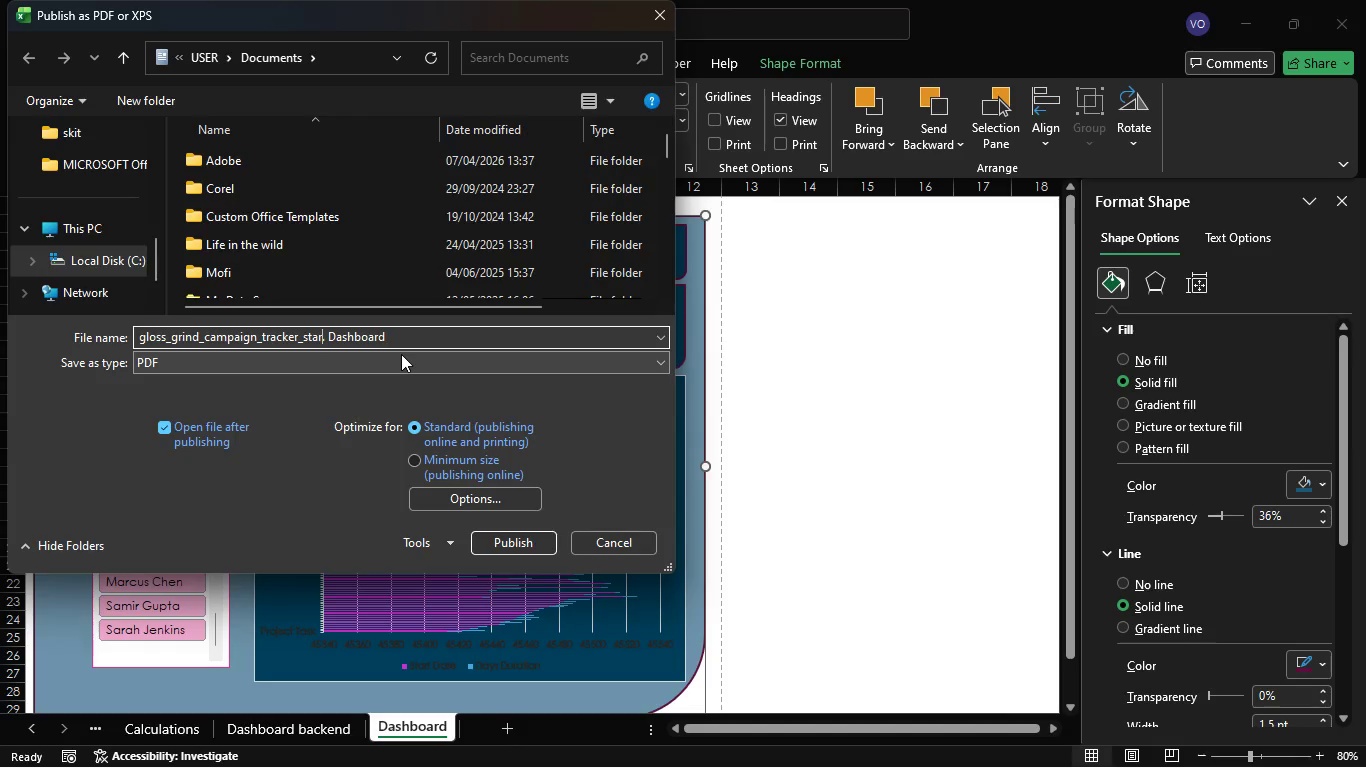 
key(Backspace)
 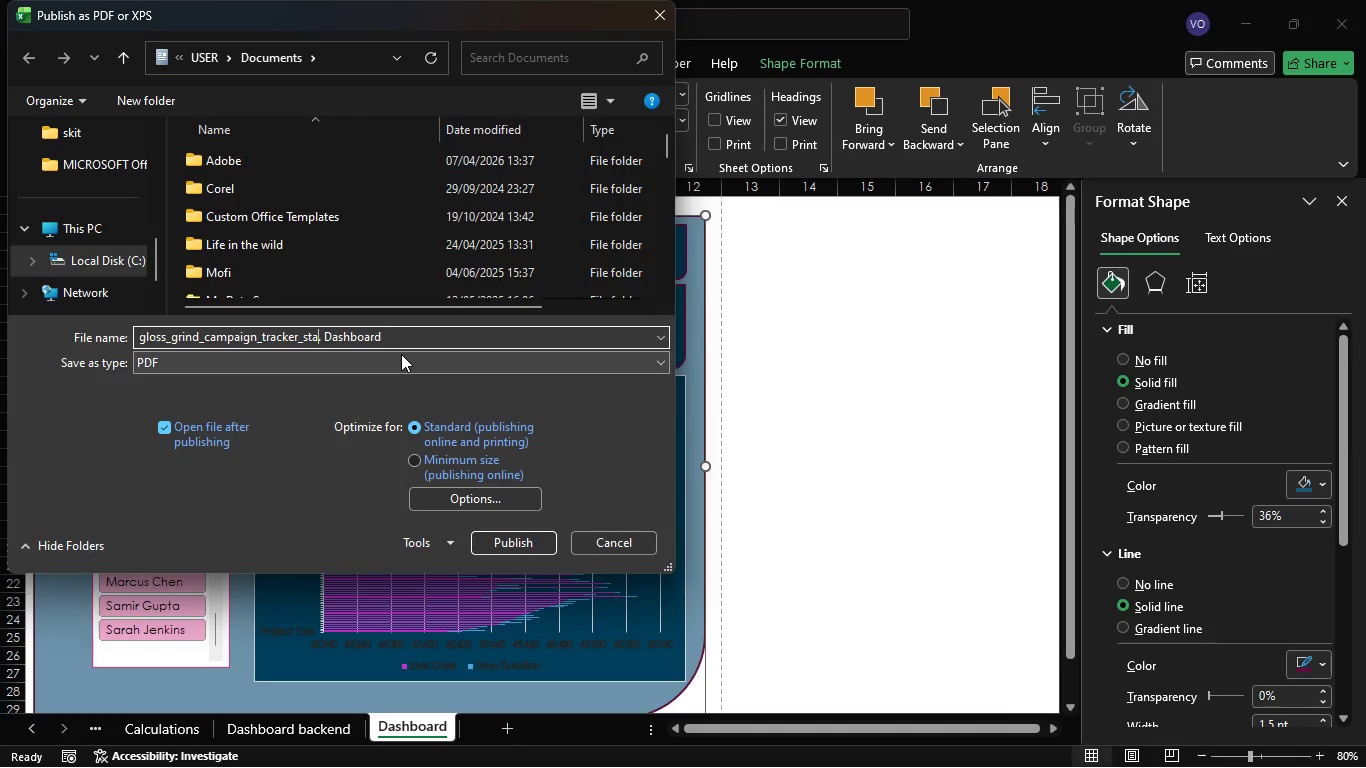 
key(Backspace)
 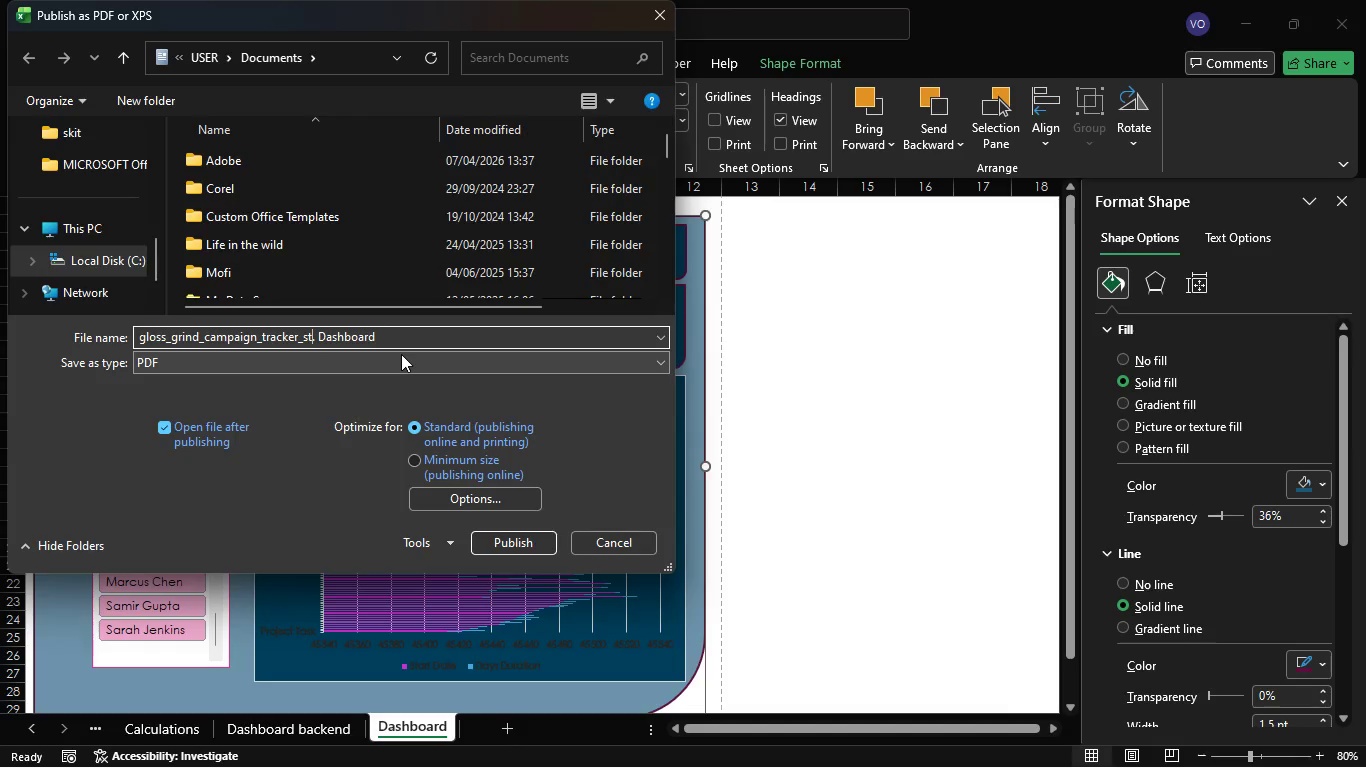 
key(Backspace)
 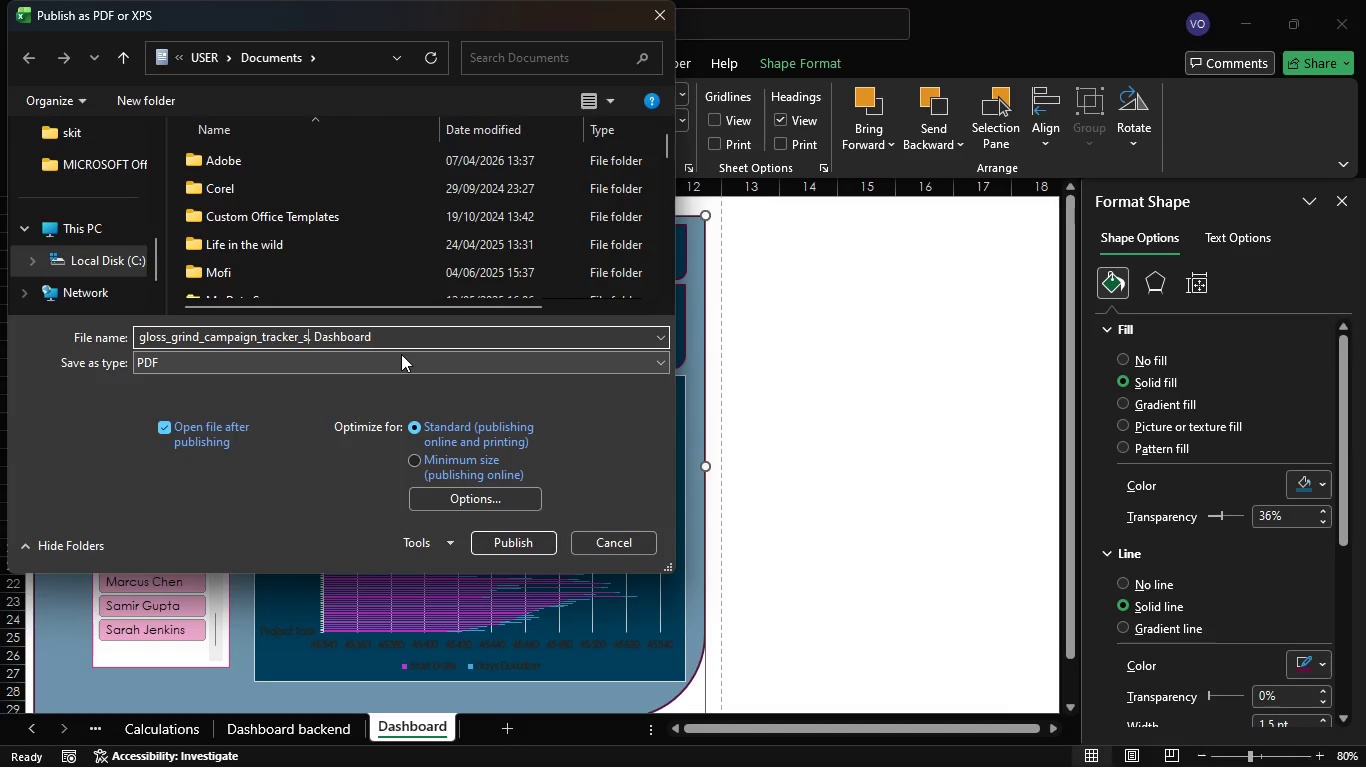 
key(Backspace)
 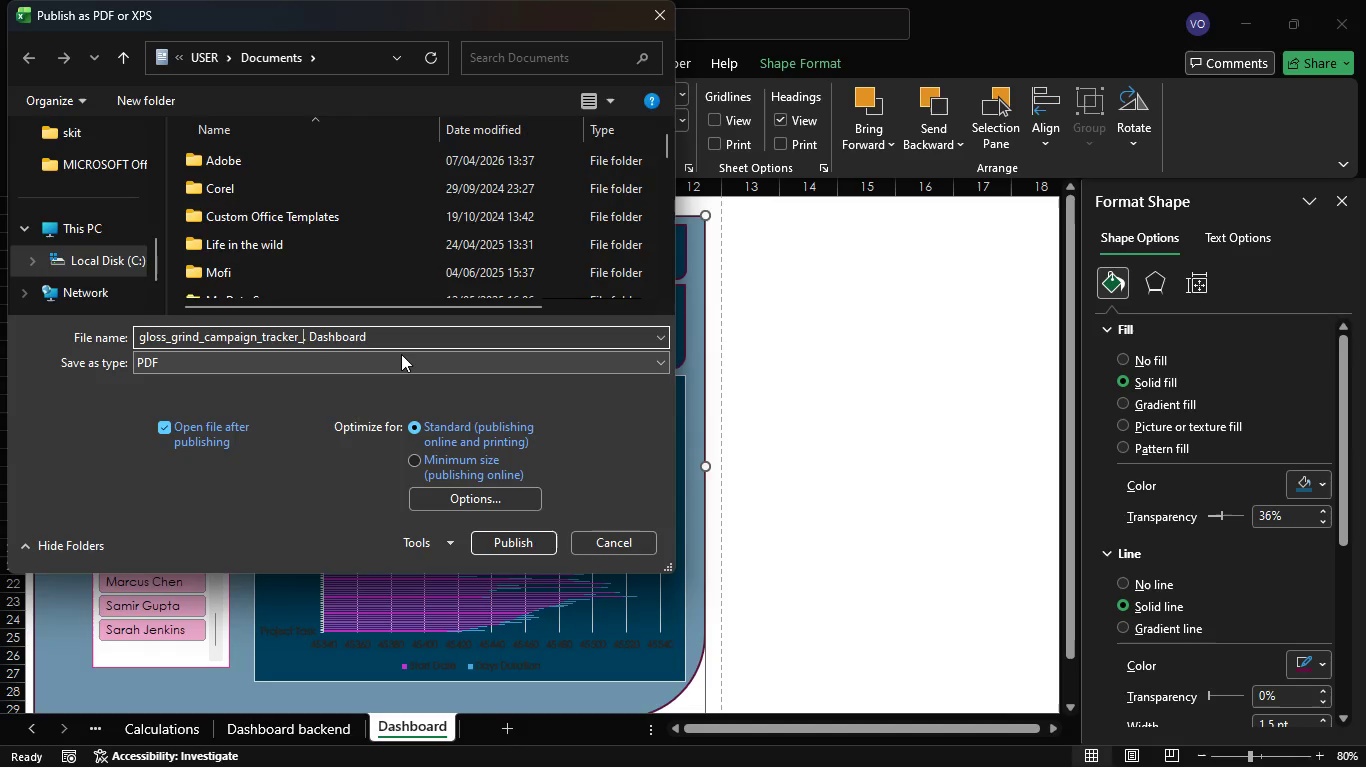 
key(ArrowLeft)
 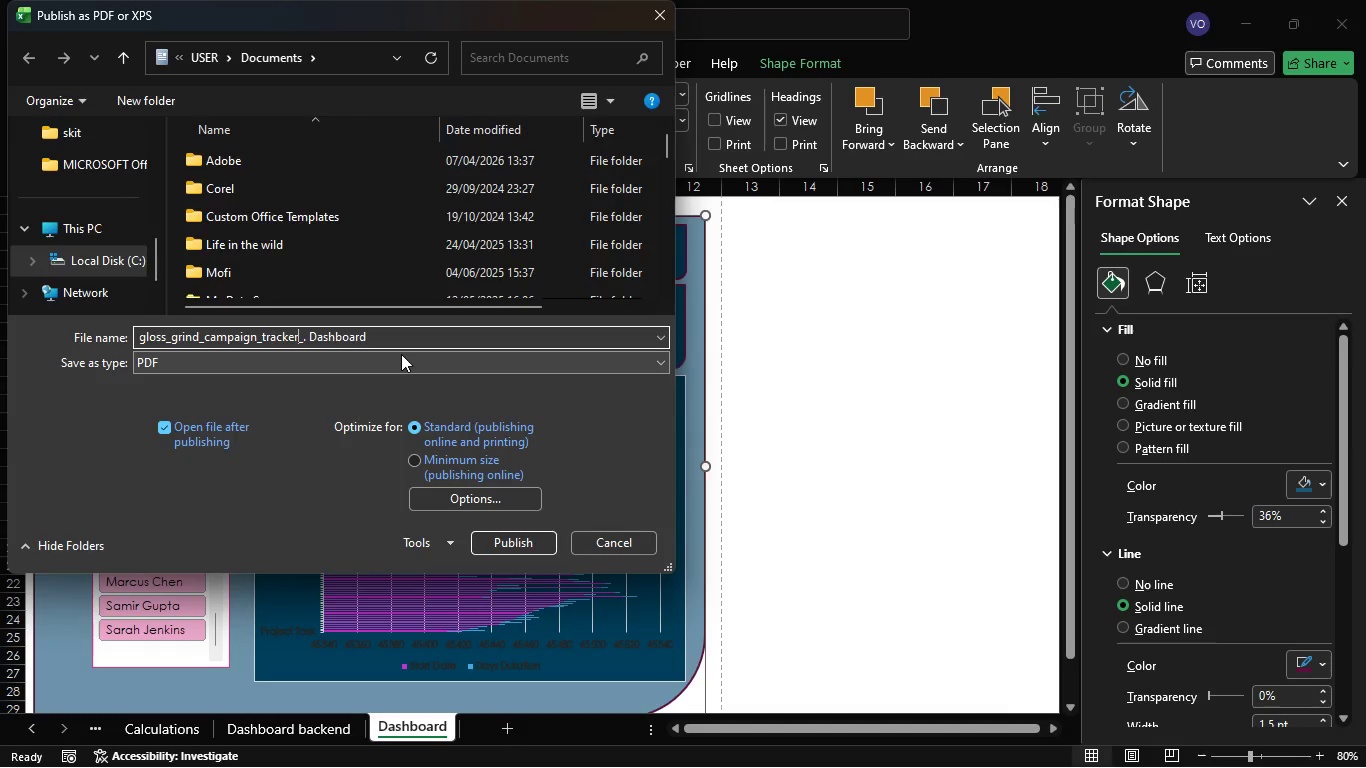 
key(ArrowLeft)
 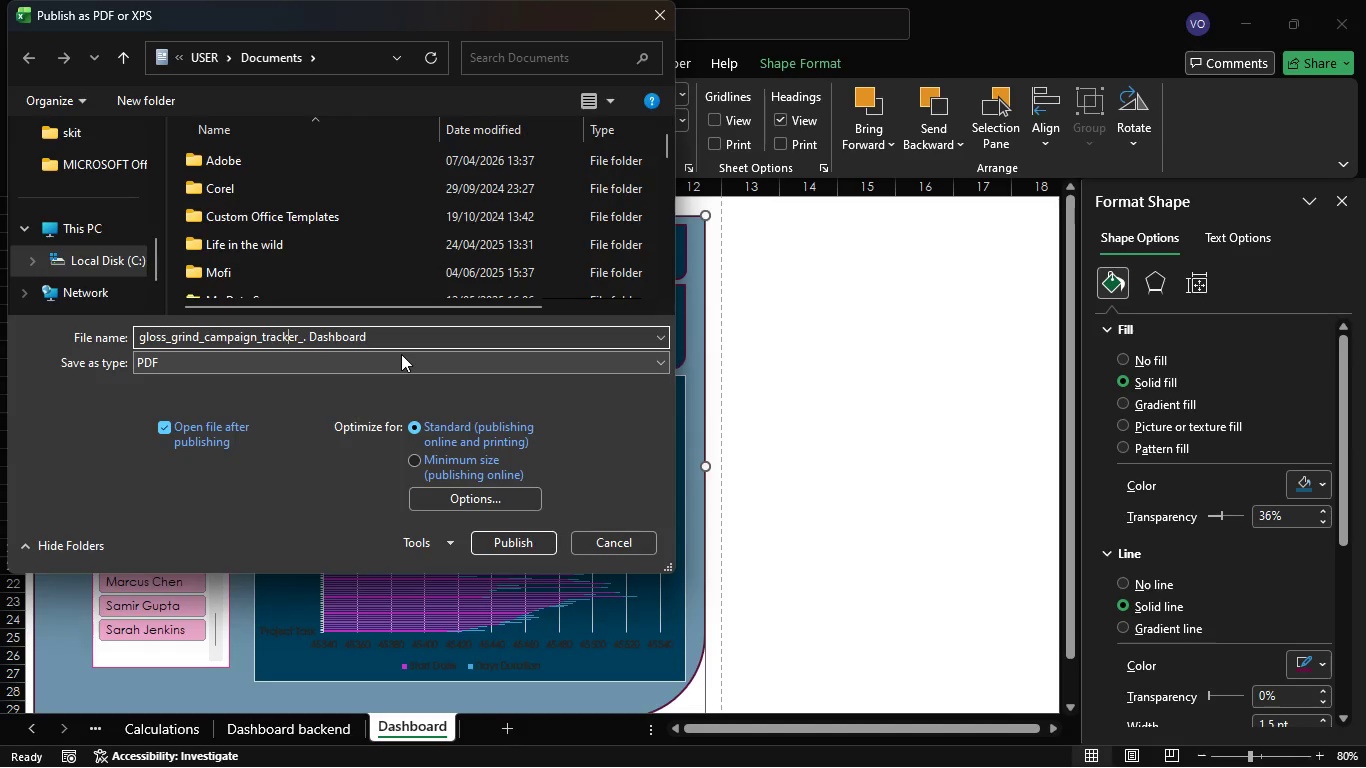 
key(ArrowLeft)
 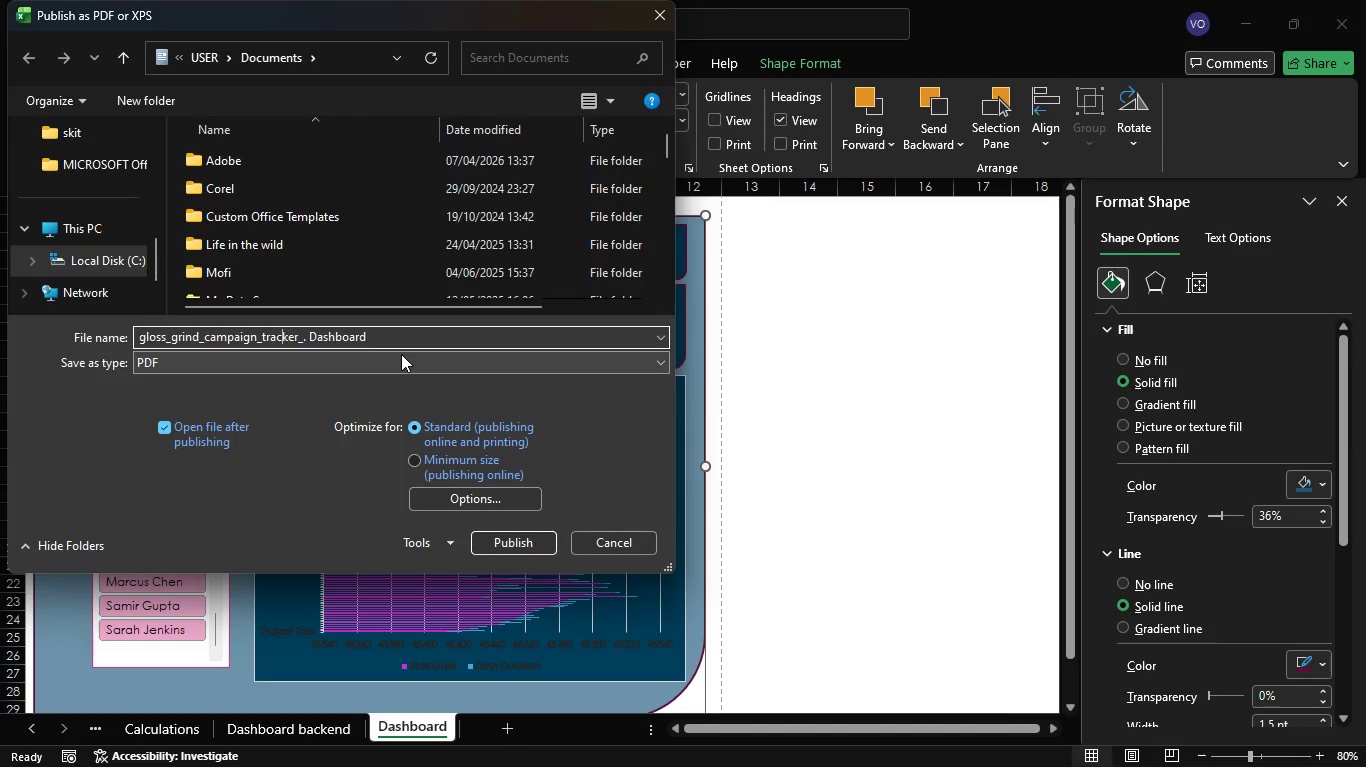 
key(ArrowLeft)
 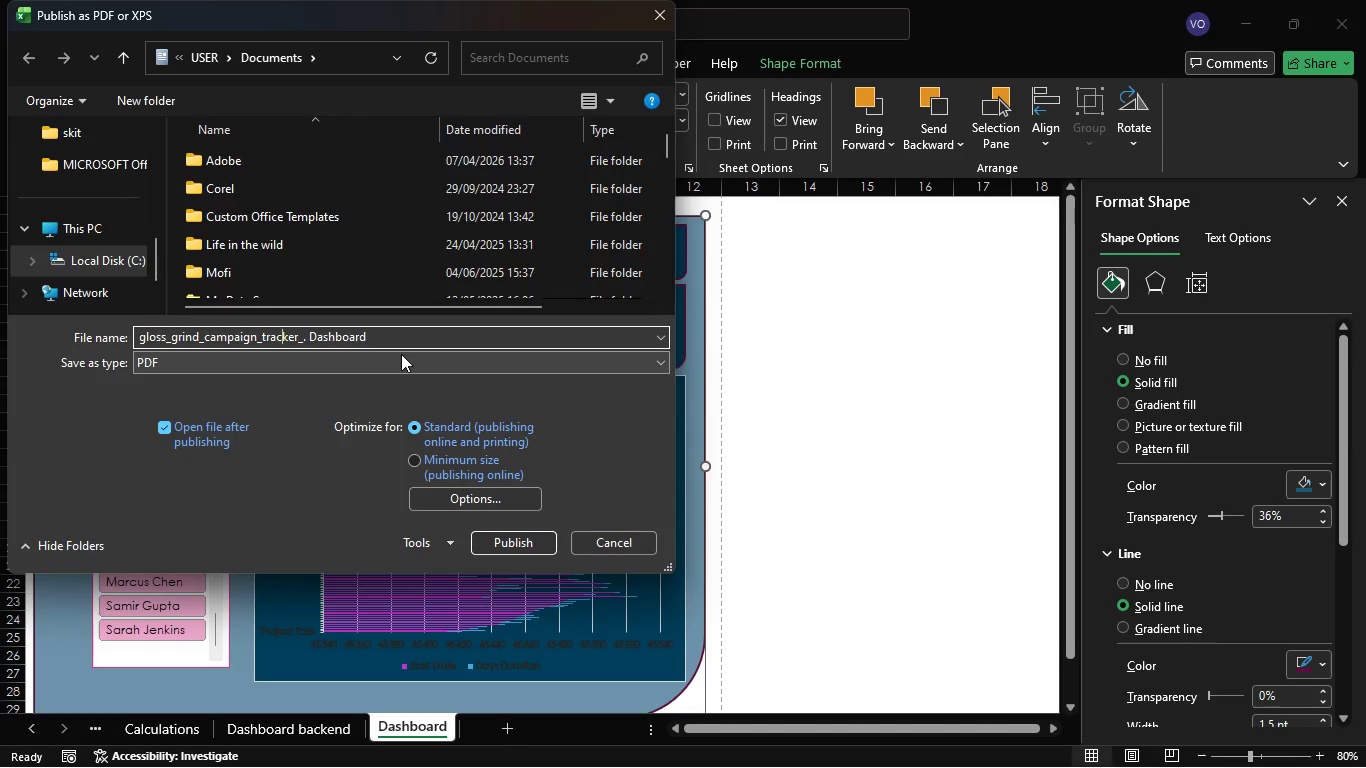 
key(ArrowLeft)
 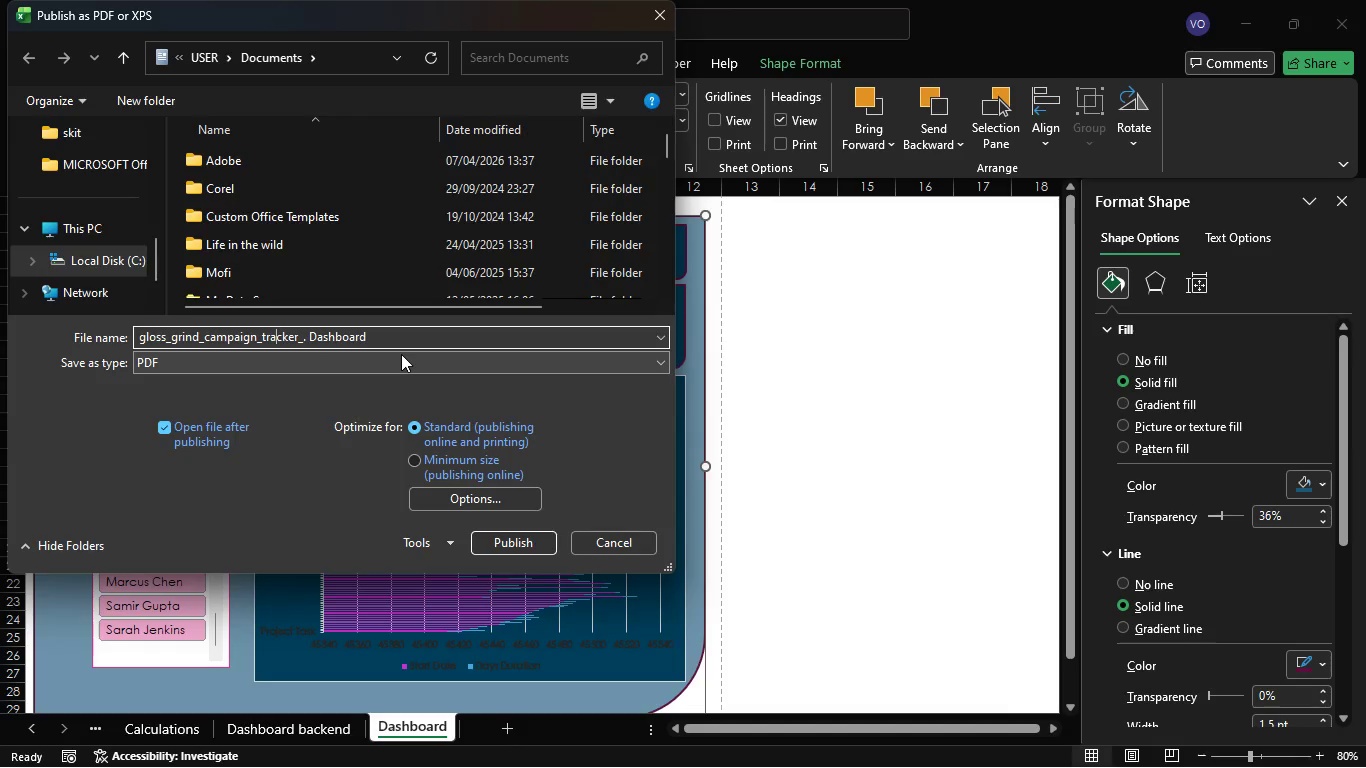 
key(ArrowLeft)
 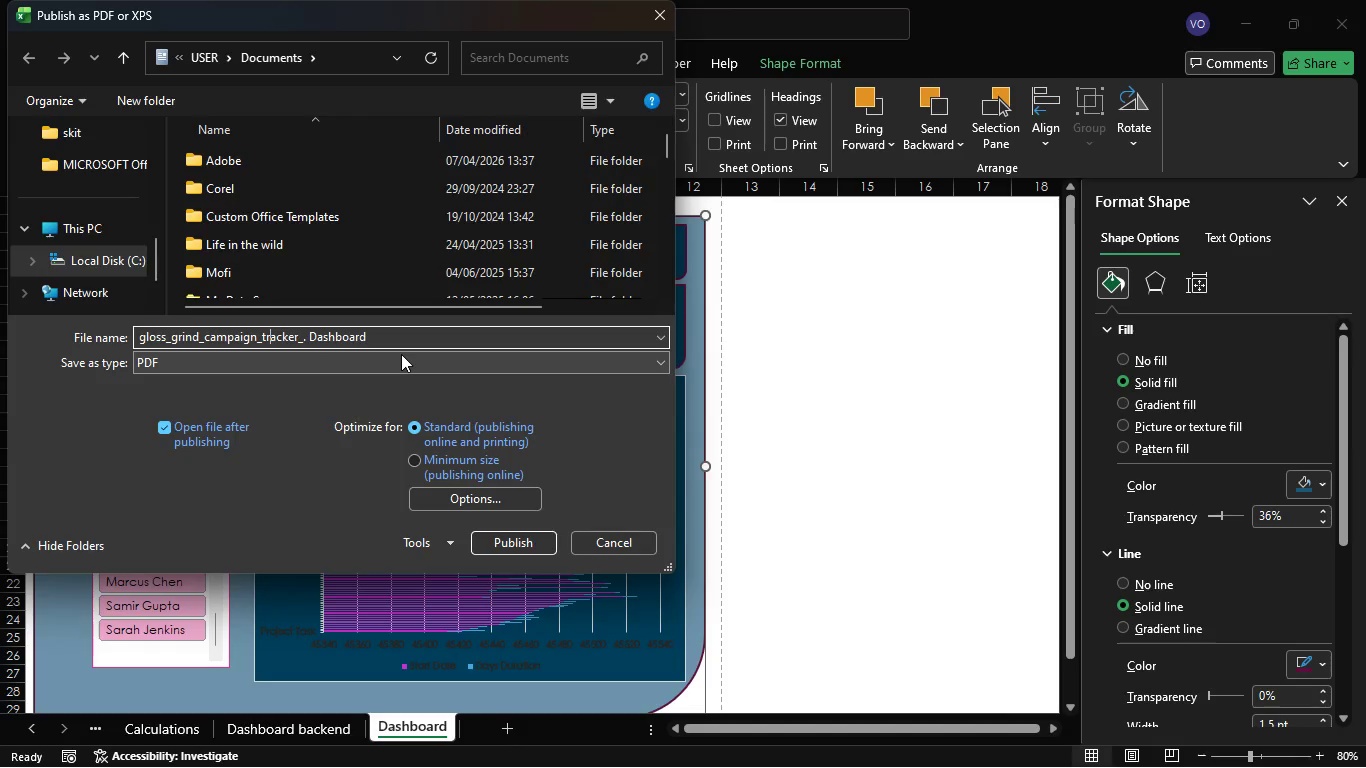 
key(ArrowLeft)
 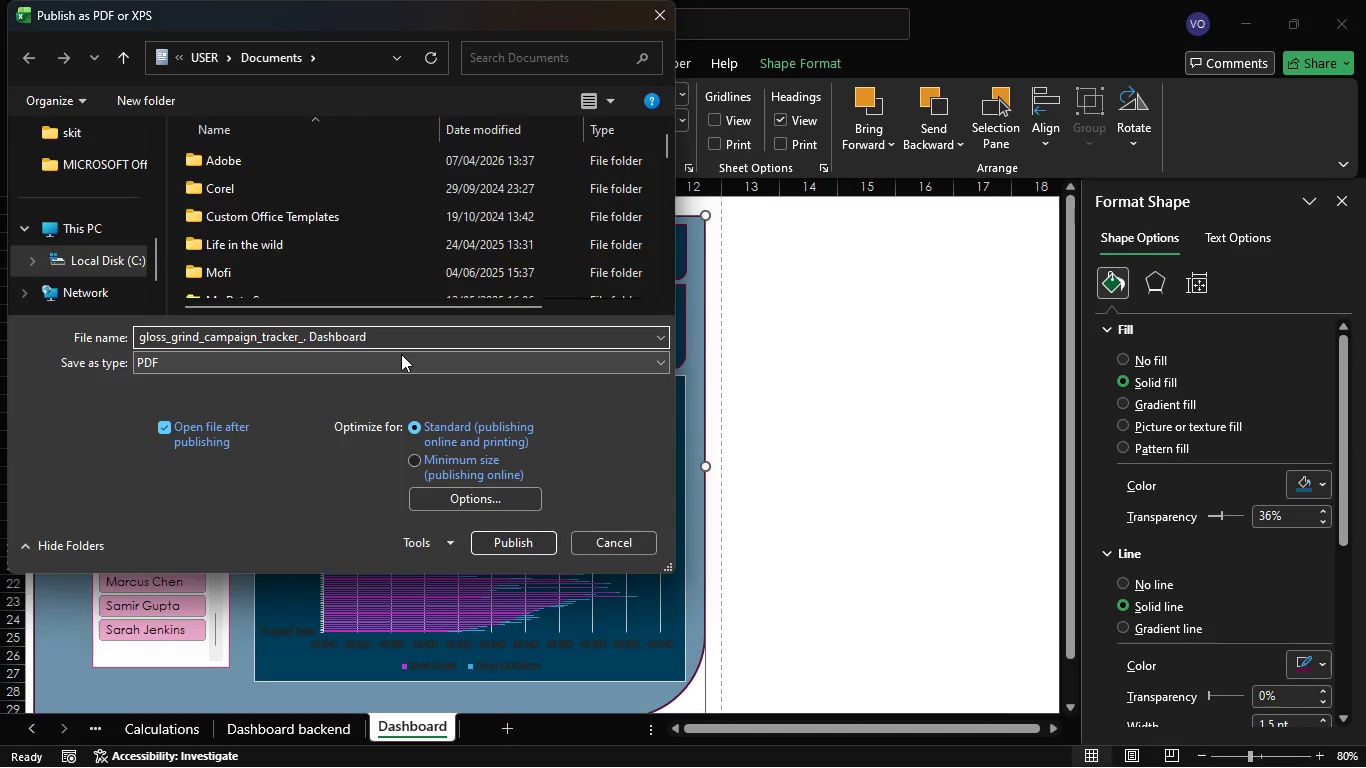 
key(Backspace)
 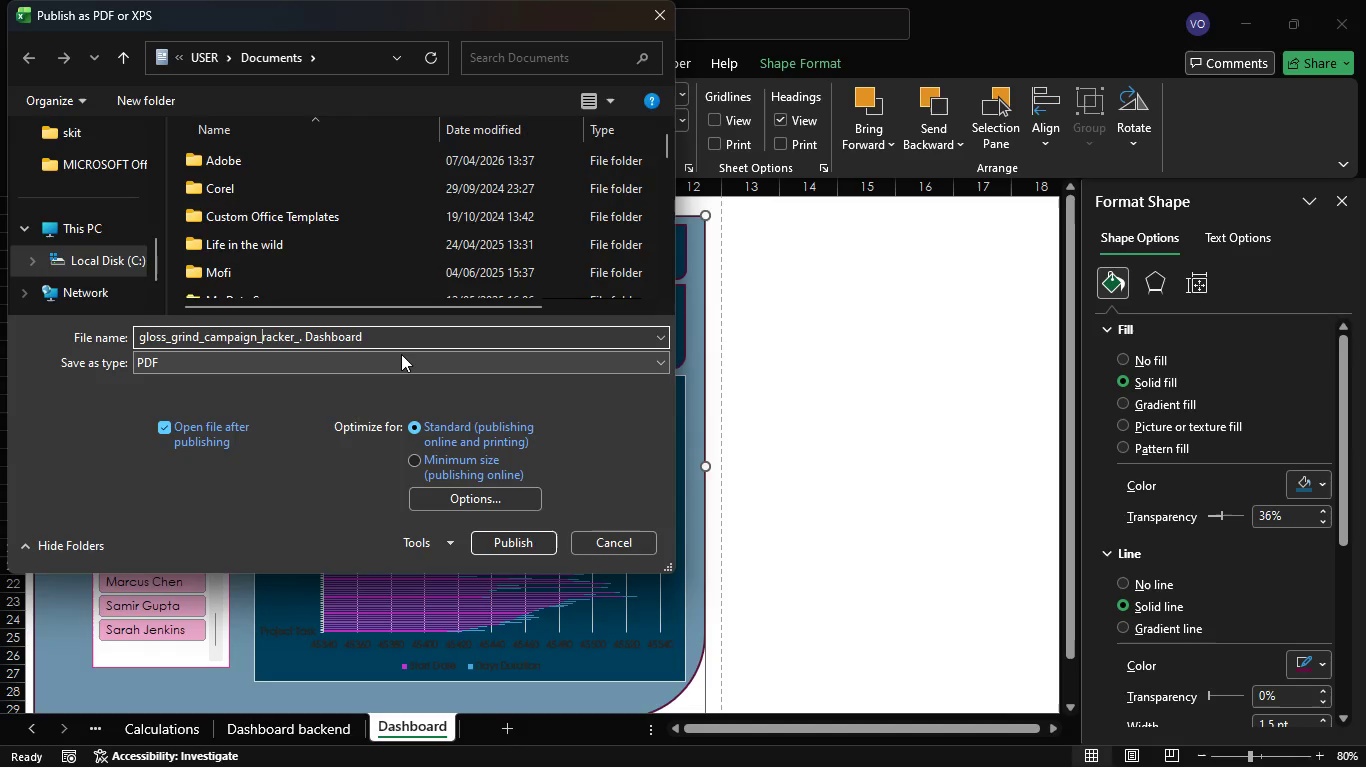 
key(CapsLock)
 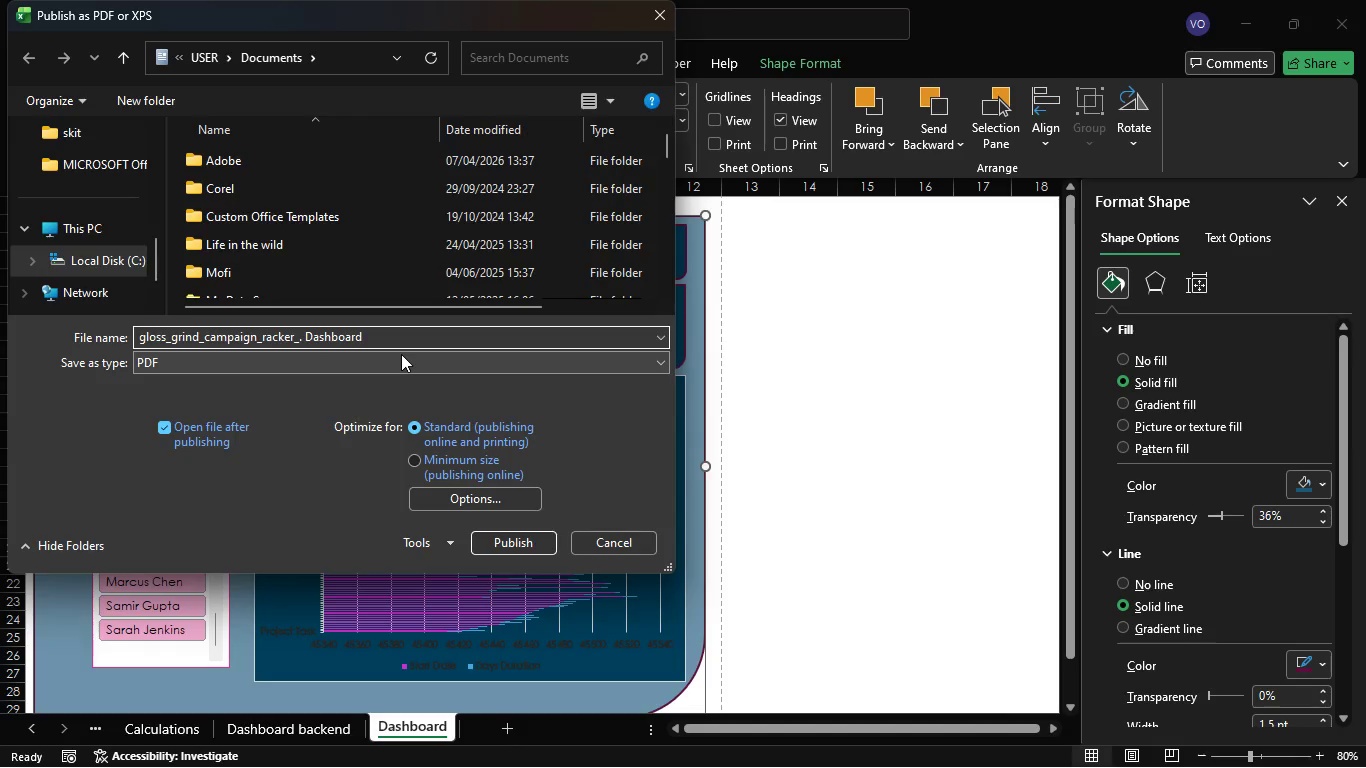 
key(T)
 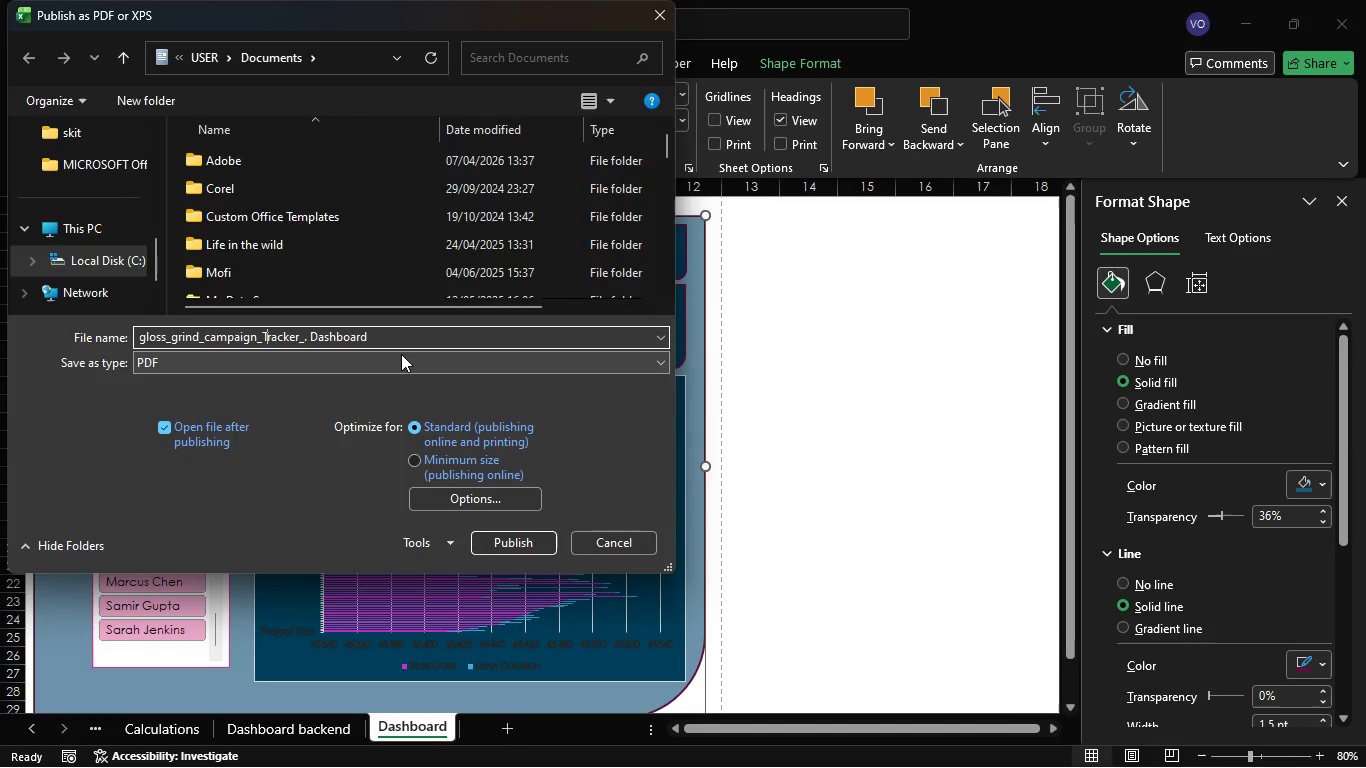 
key(CapsLock)
 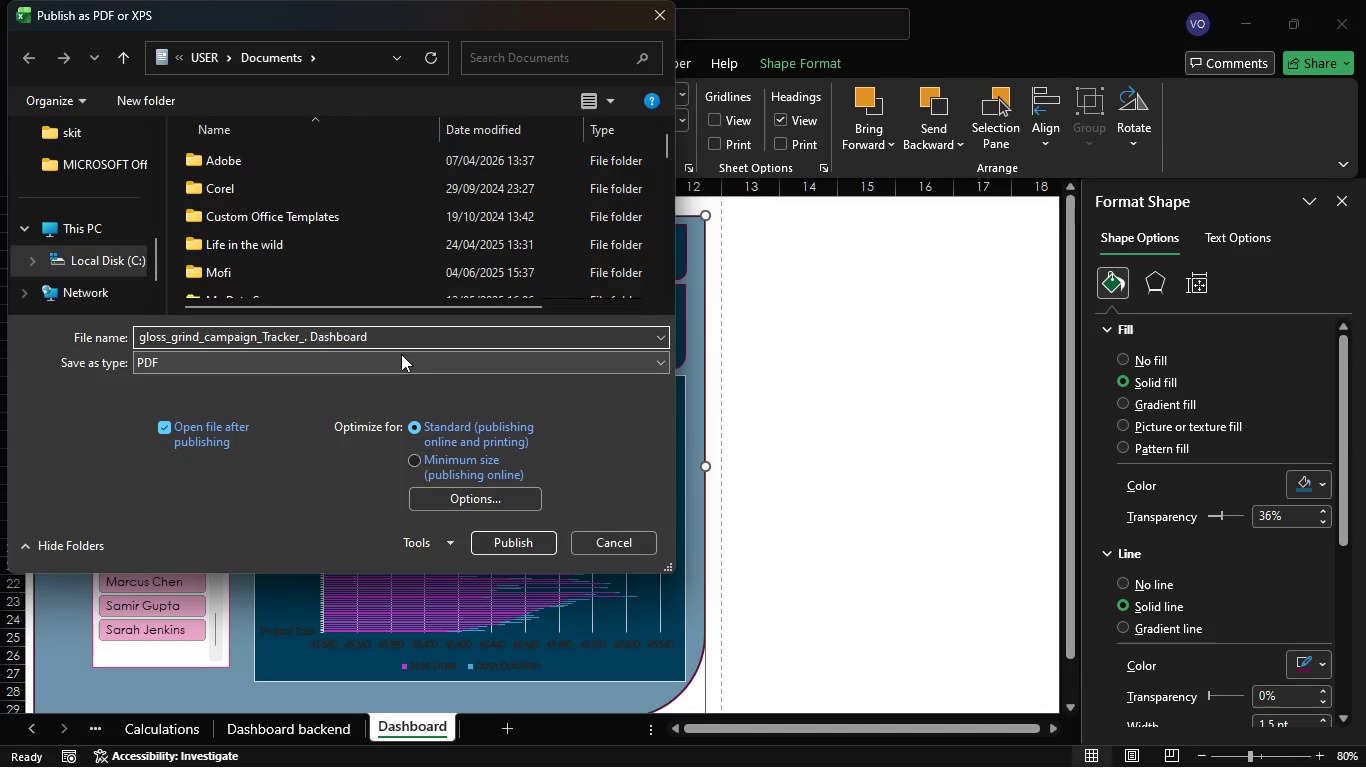 
key(ArrowLeft)
 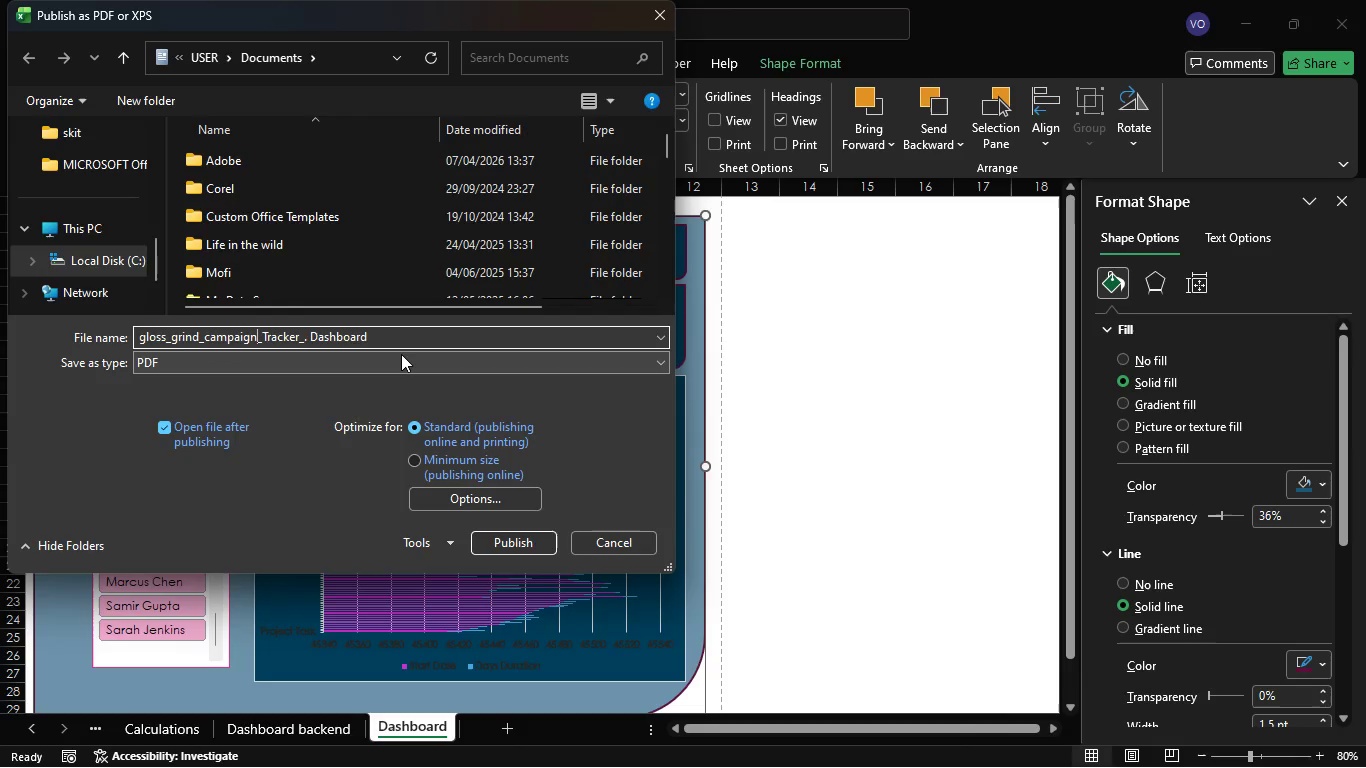 
key(ArrowLeft)
 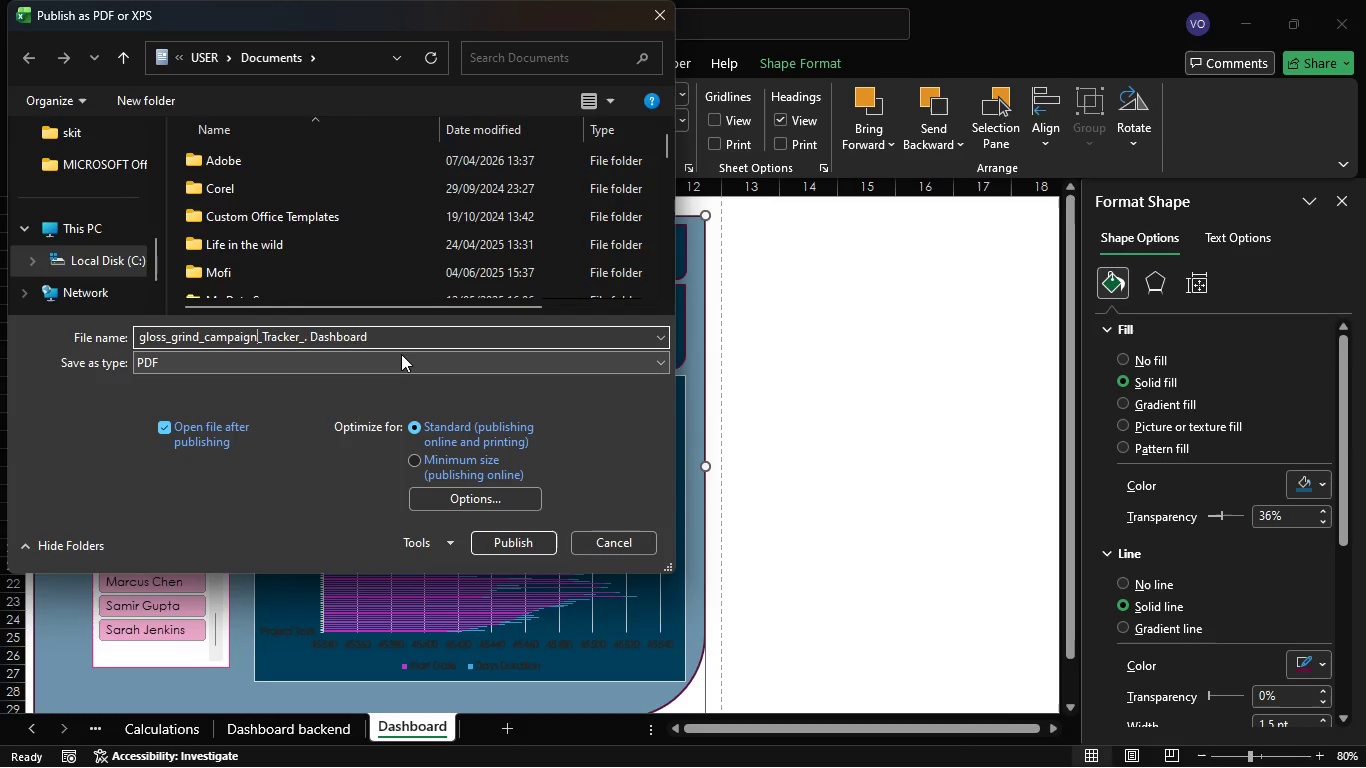 
key(ArrowLeft)
 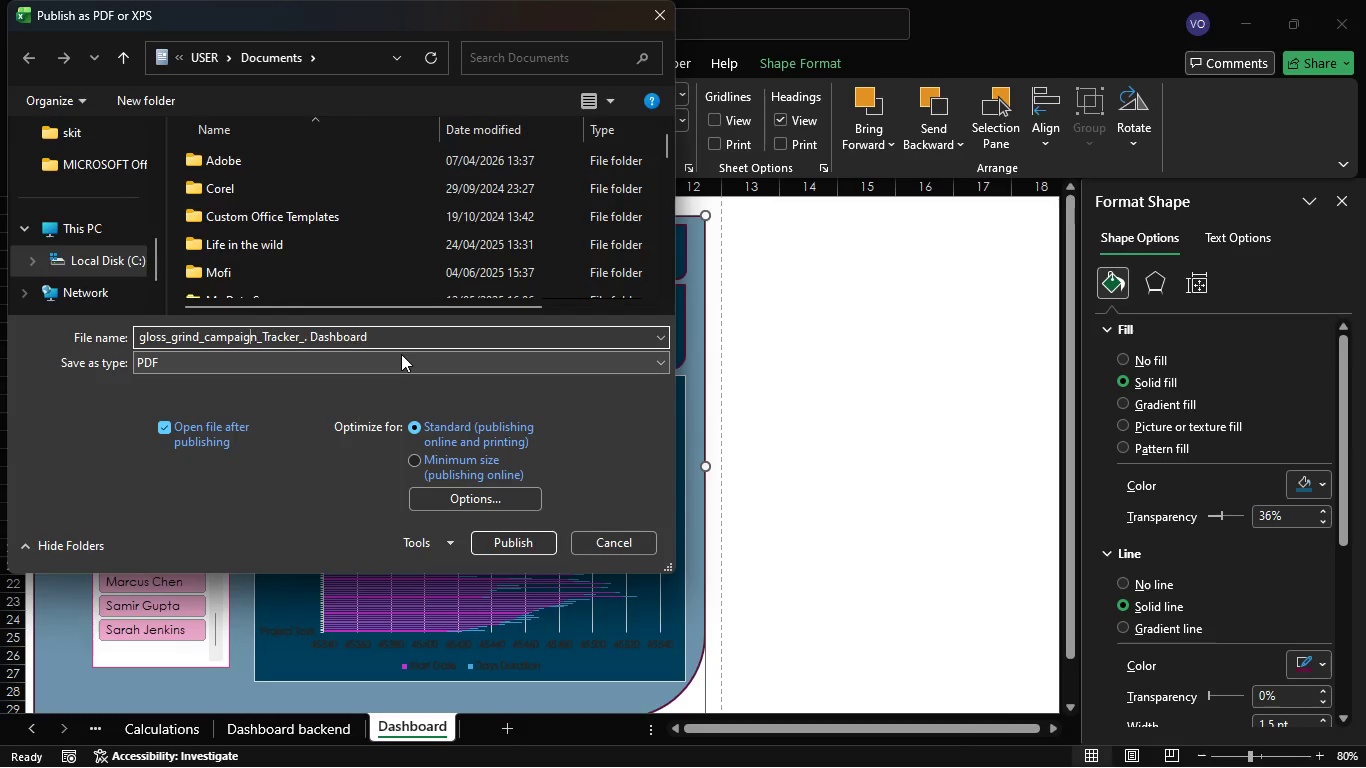 
key(ArrowLeft)
 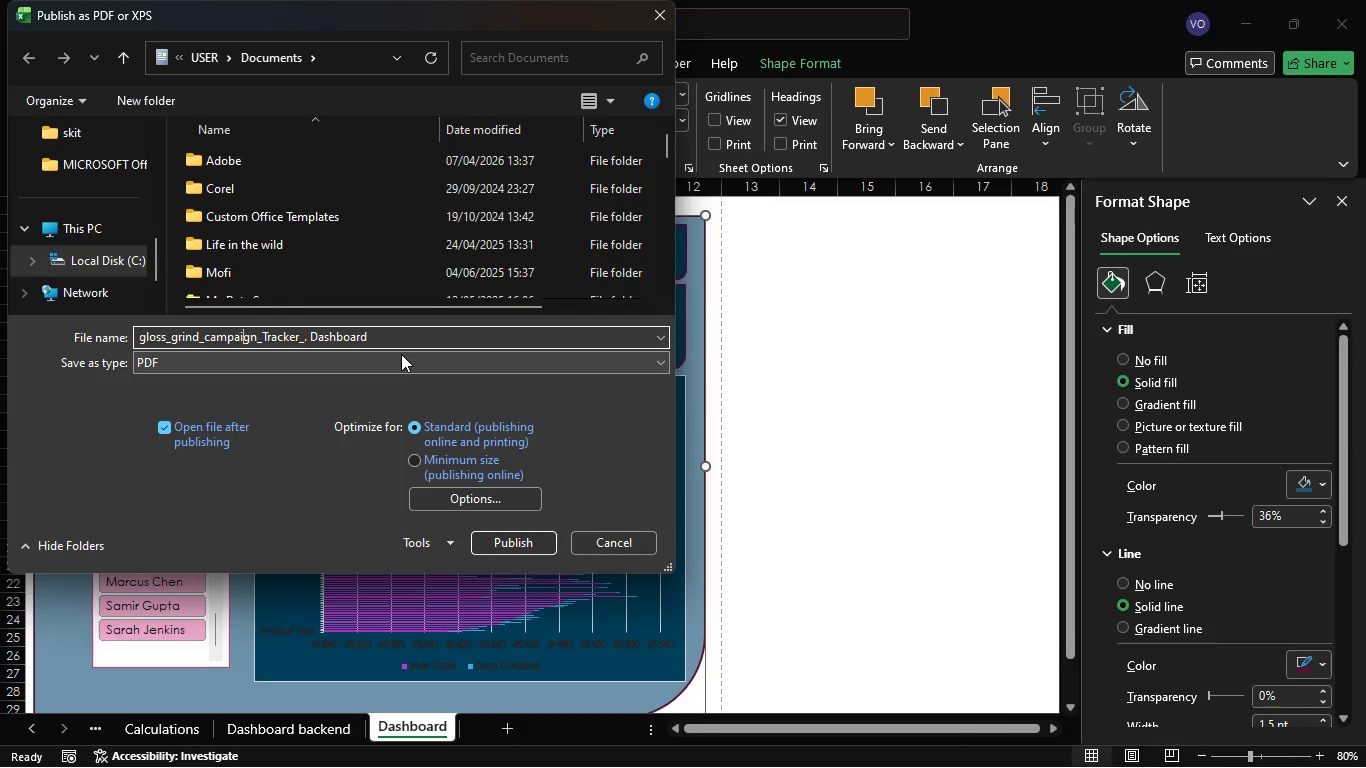 
key(ArrowLeft)
 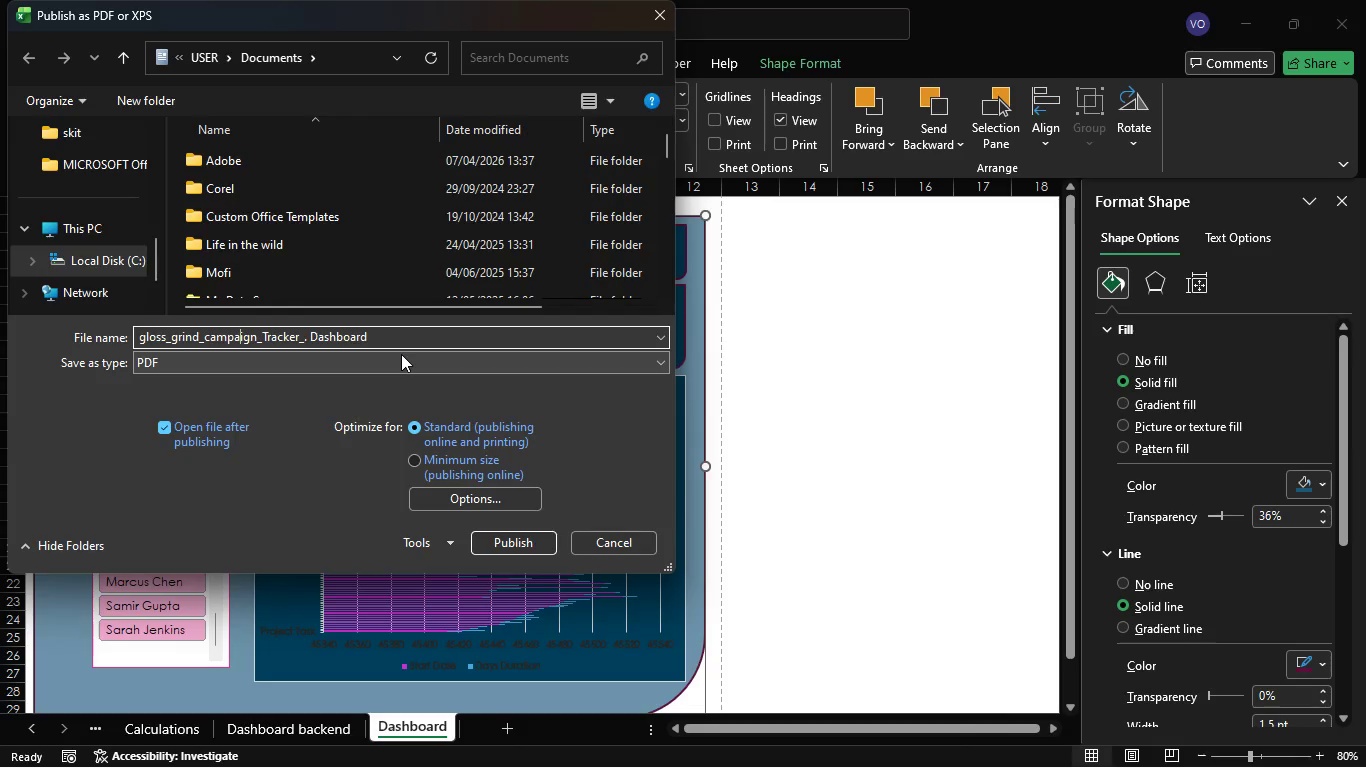 
key(ArrowLeft)
 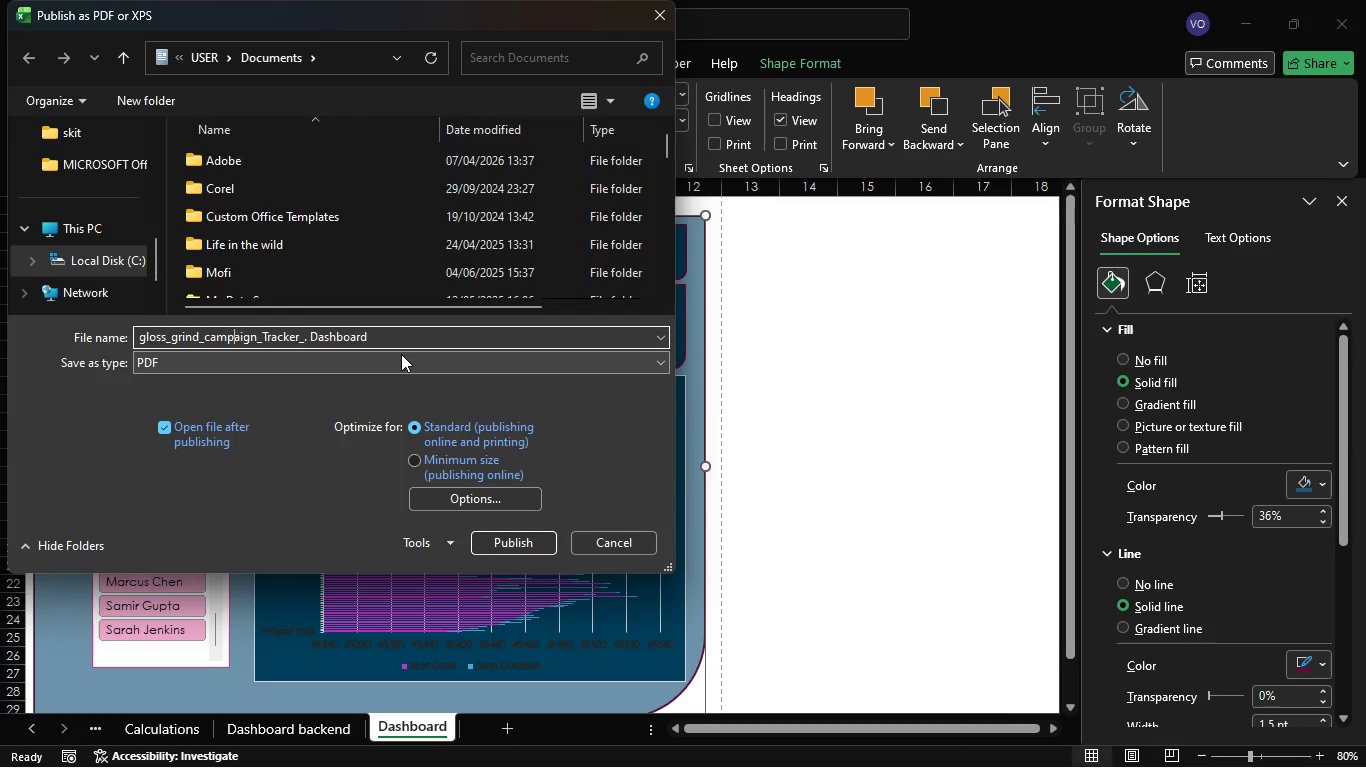 
key(ArrowLeft)
 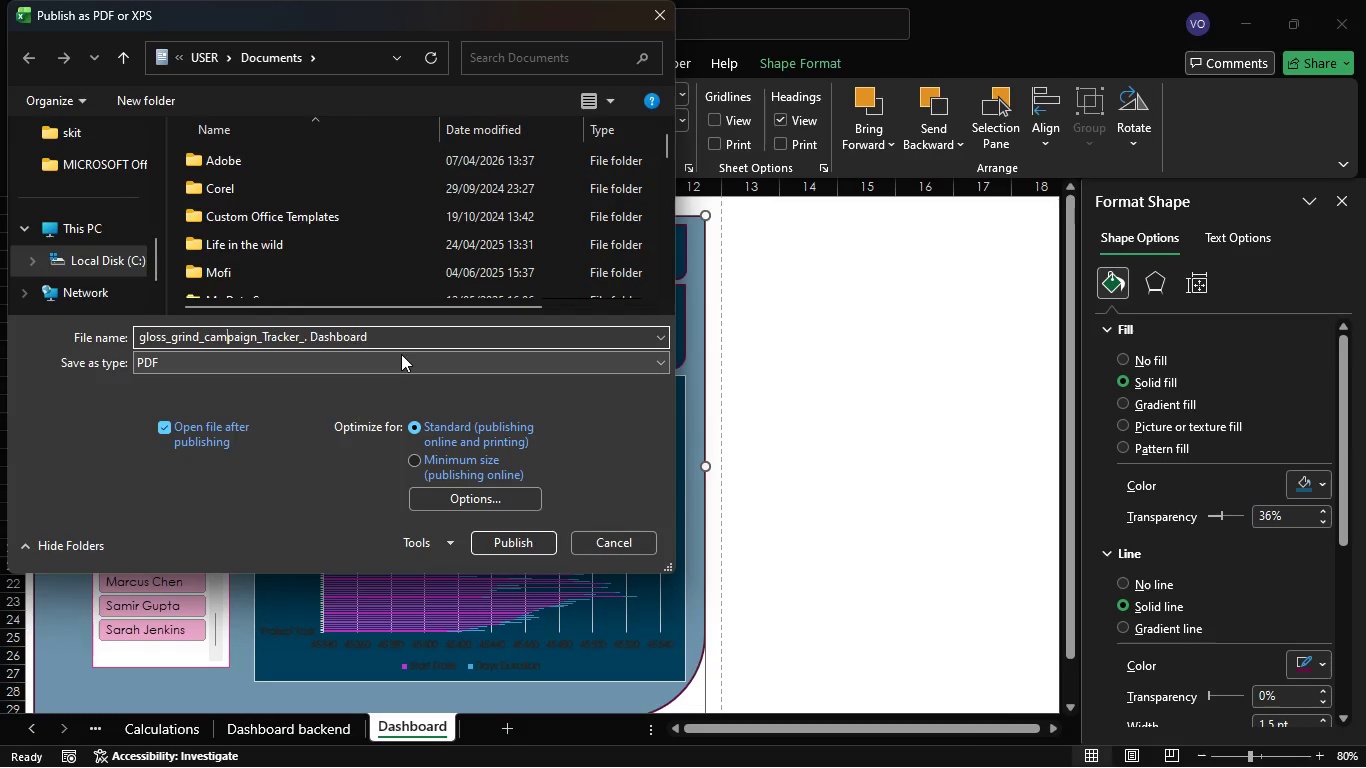 
key(ArrowLeft)
 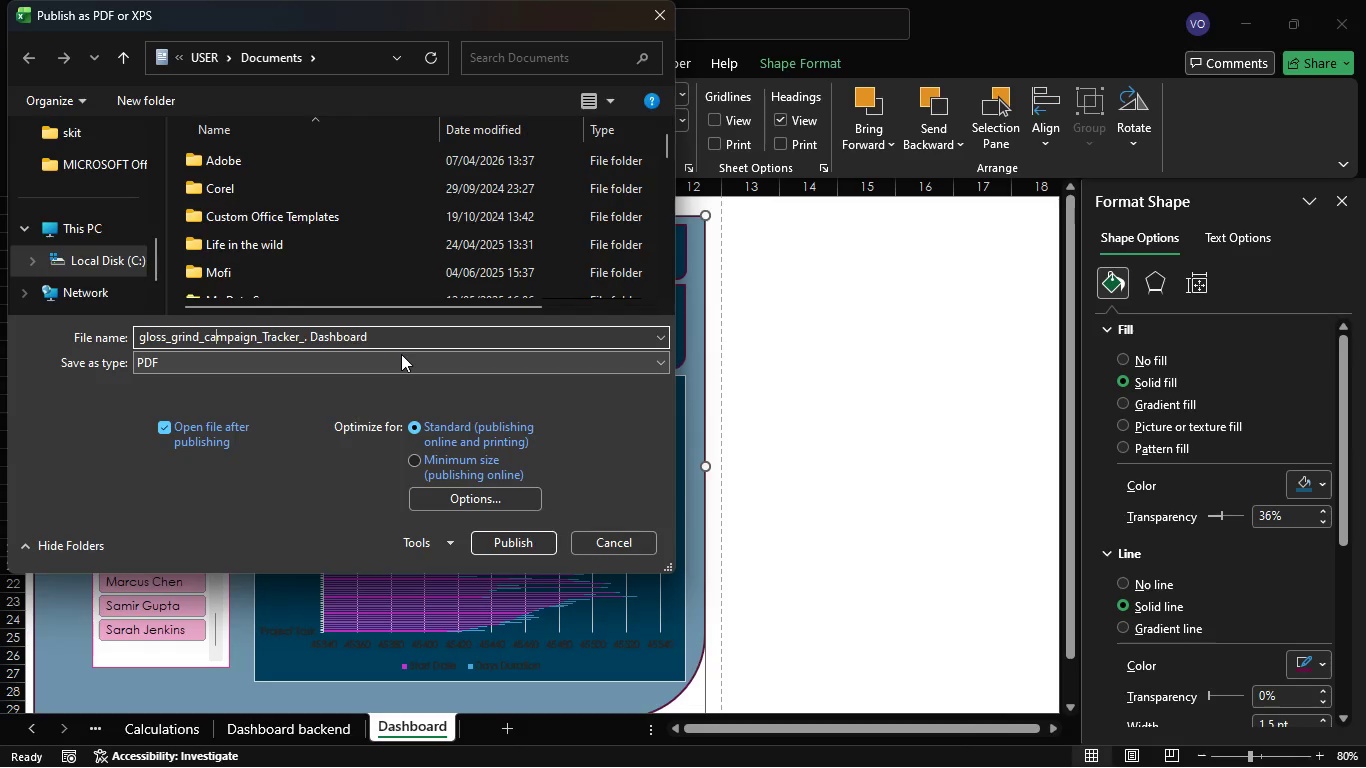 
key(ArrowLeft)
 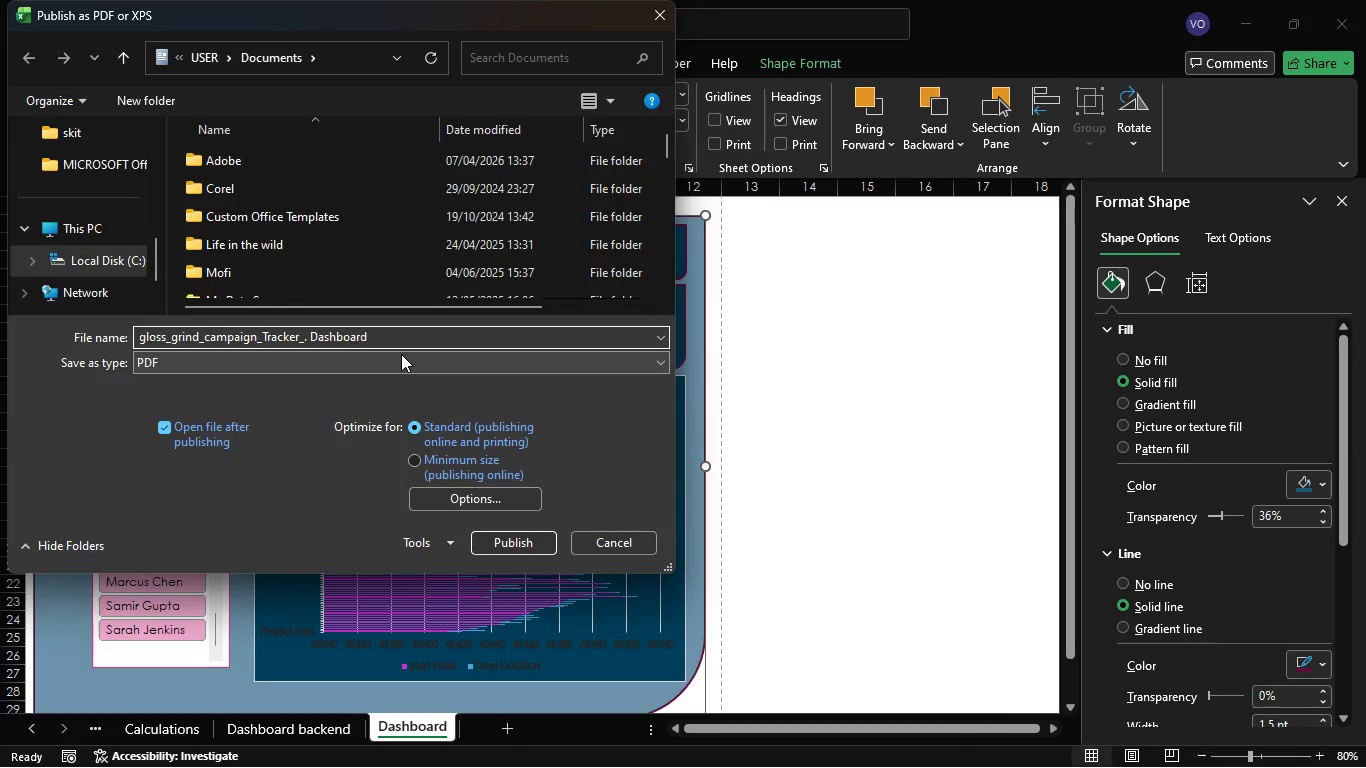 
key(Backspace)
 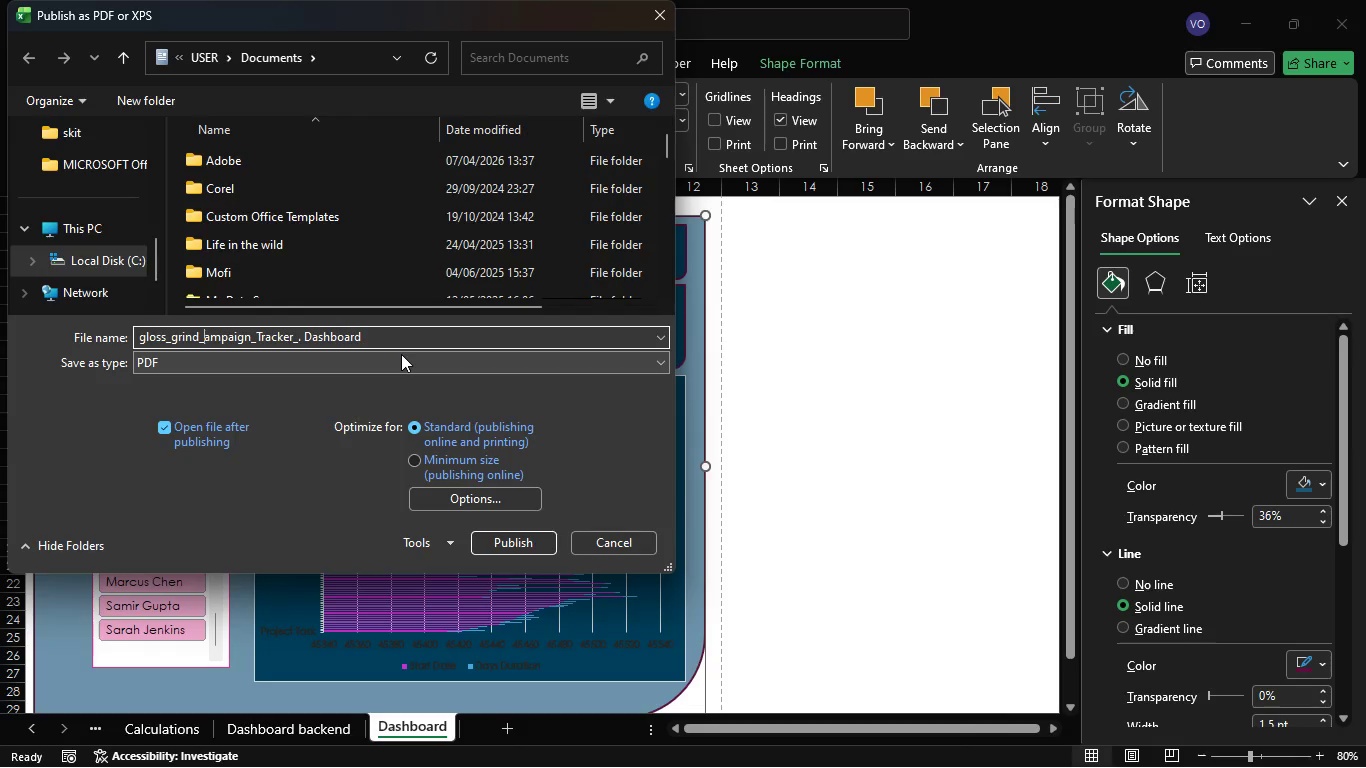 
key(CapsLock)
 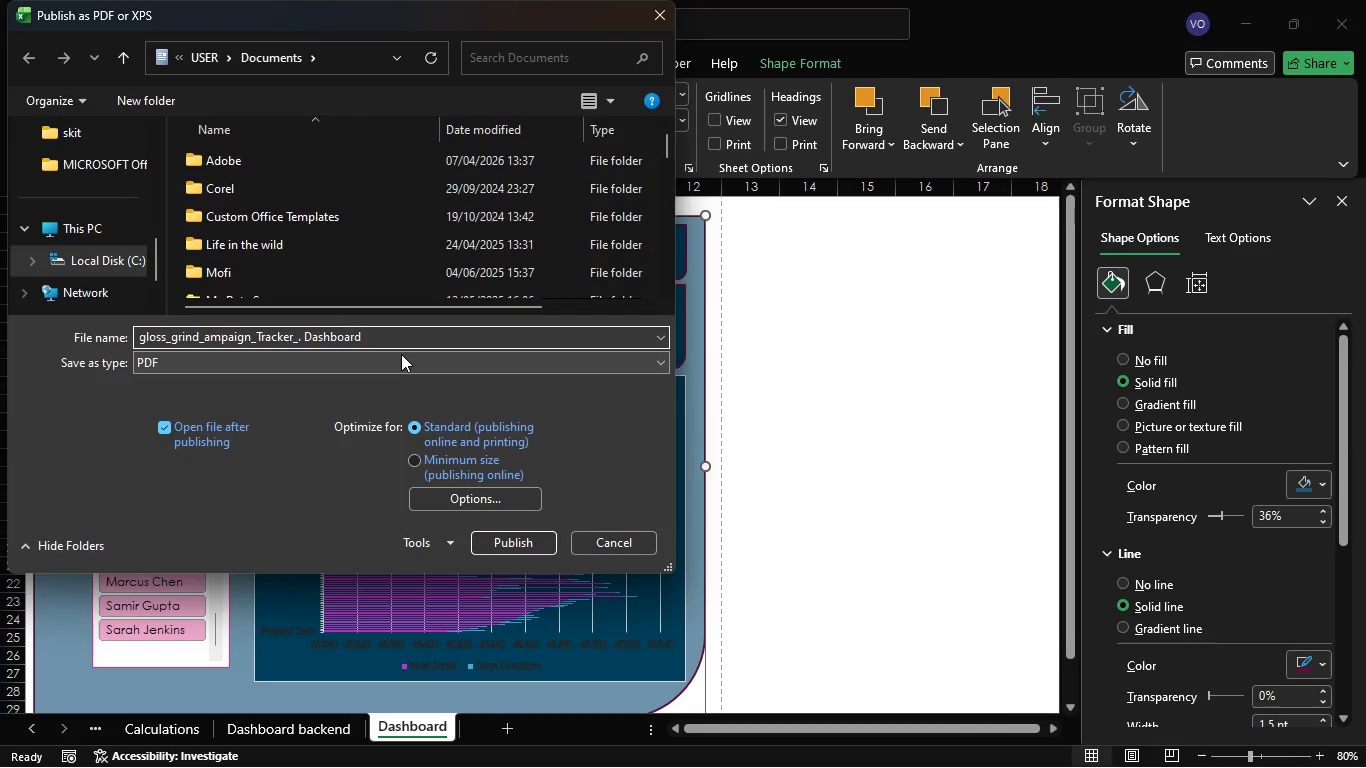 
key(C)
 